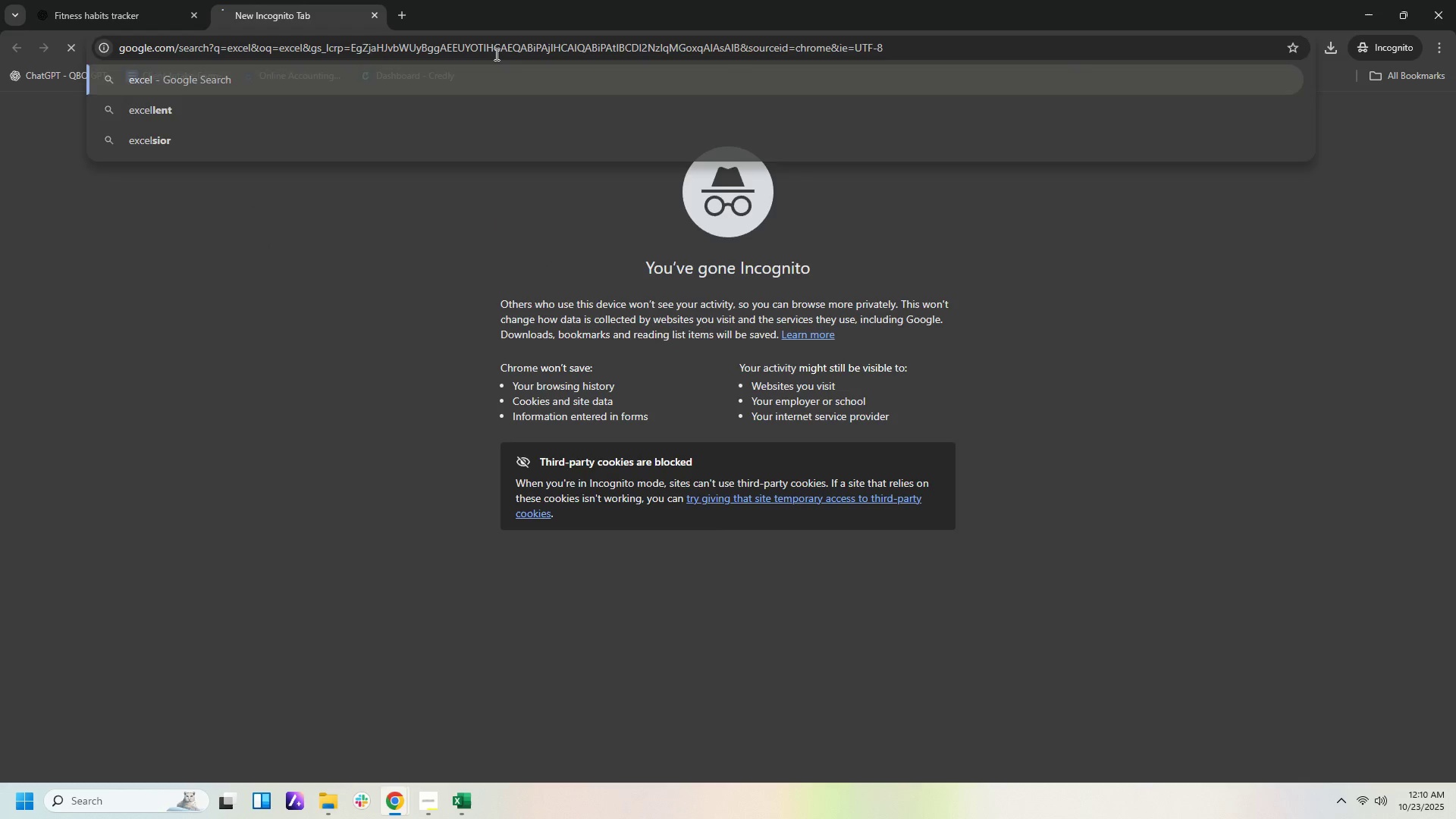 
key(Enter)
 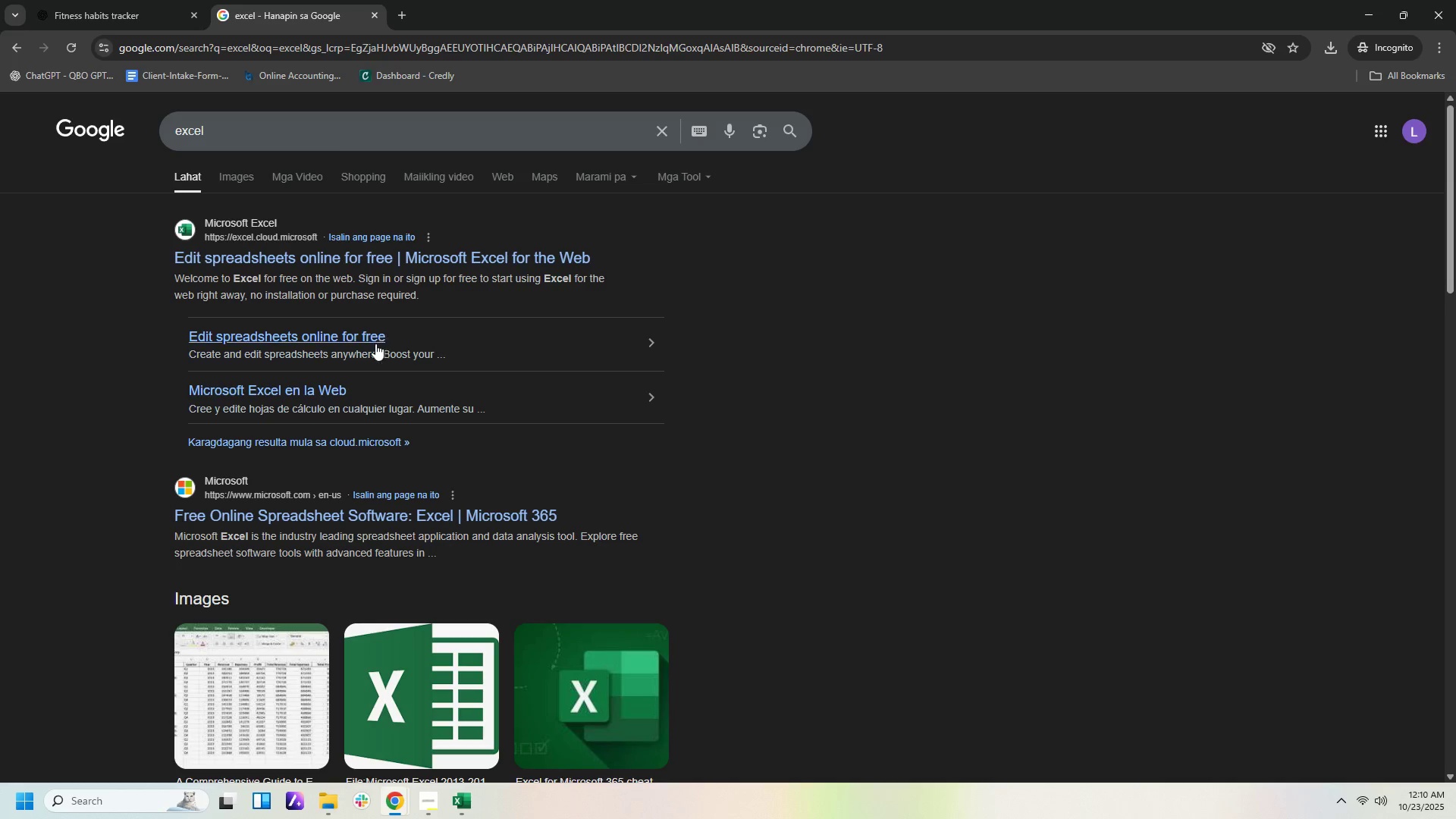 
left_click([297, 231])
 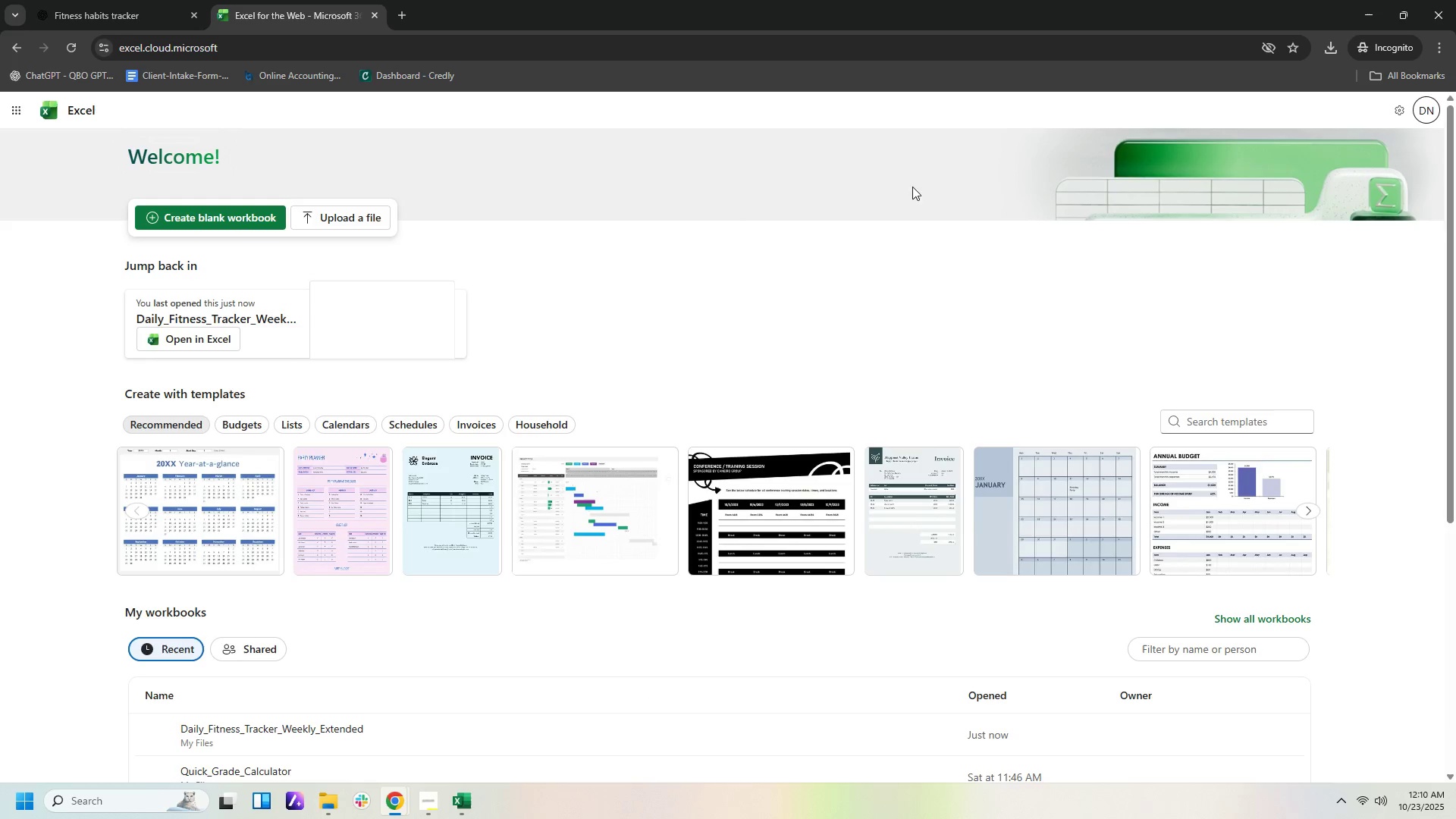 
wait(5.1)
 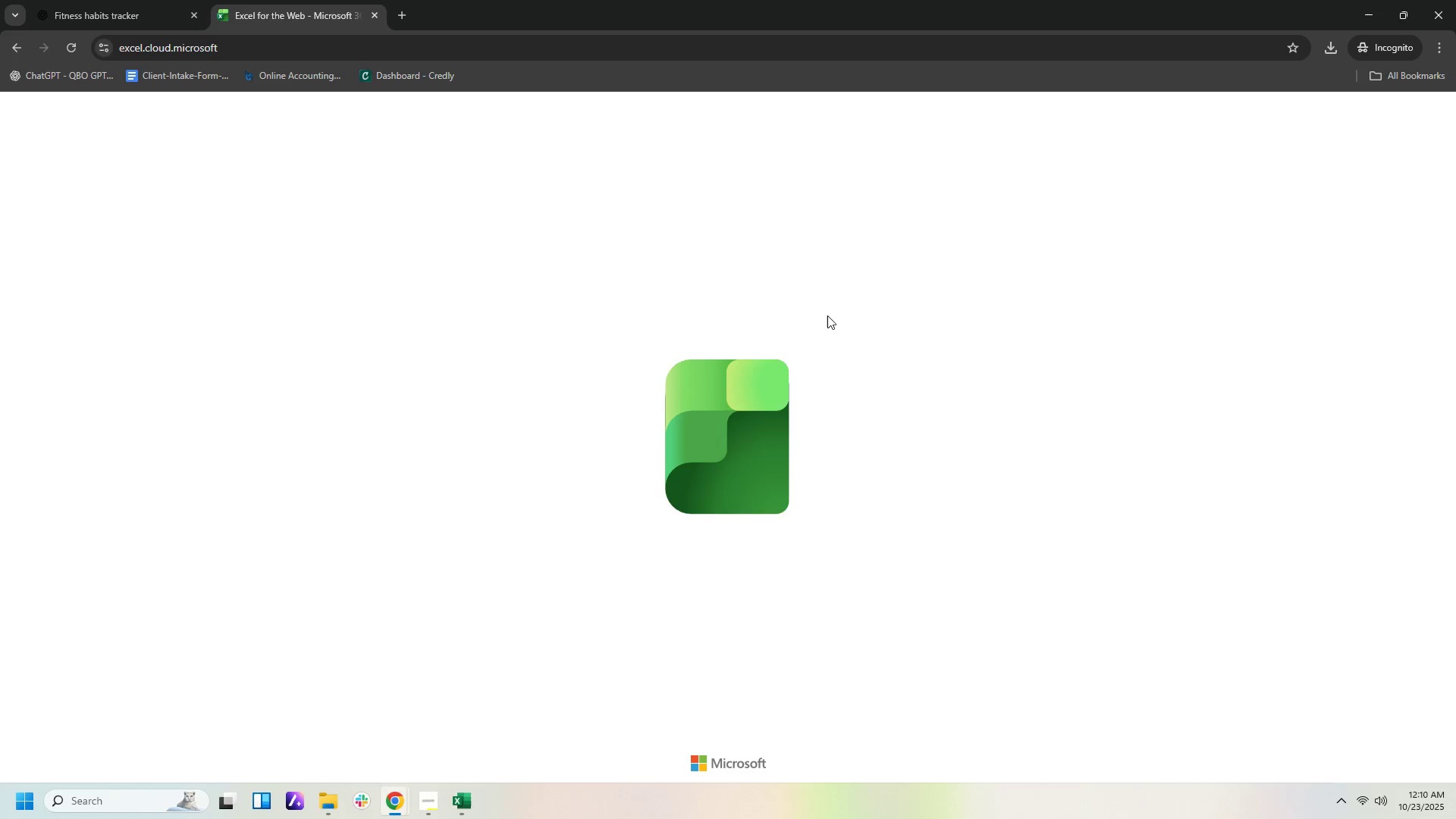 
left_click([340, 215])
 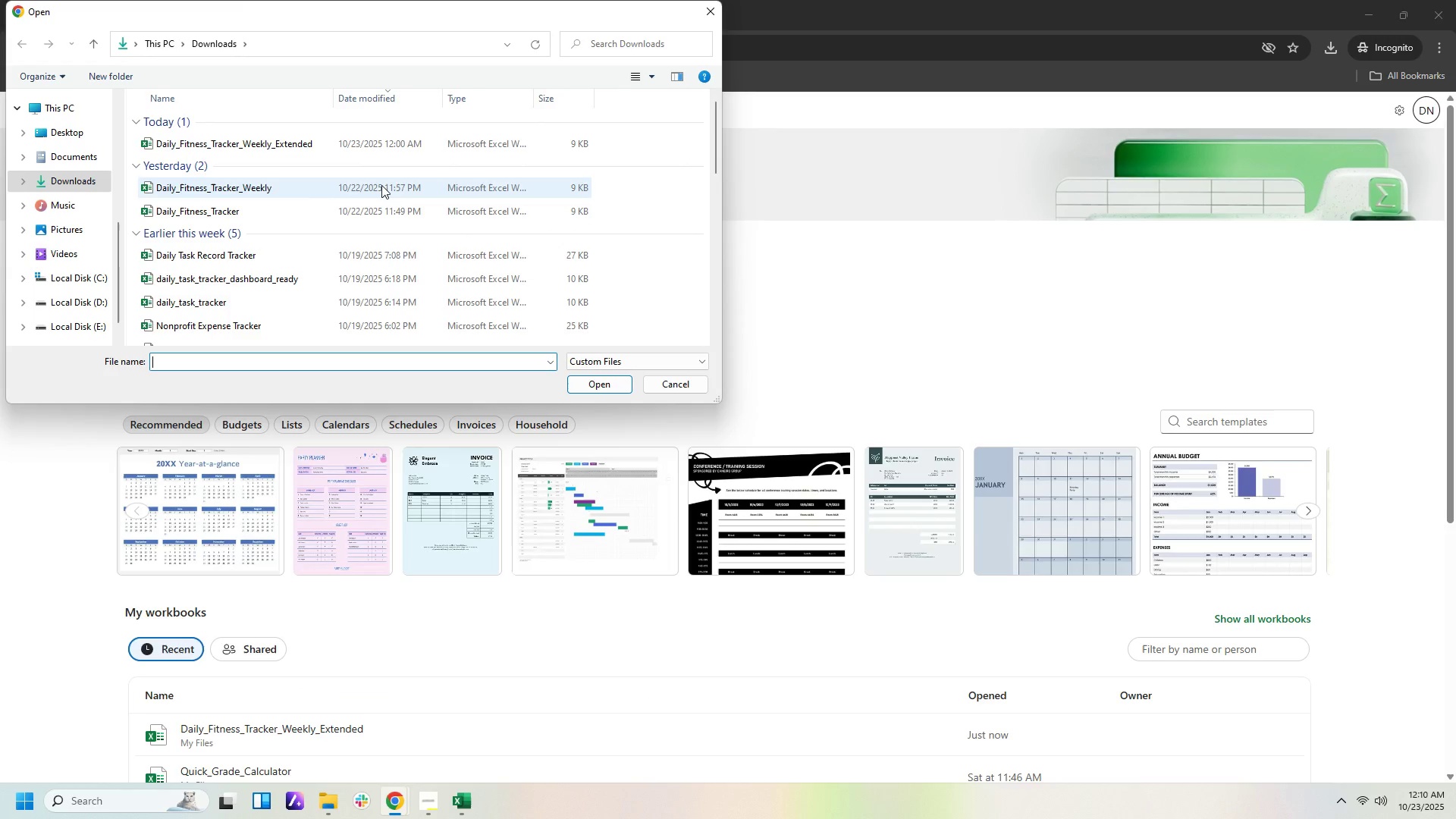 
mouse_move([197, 177])
 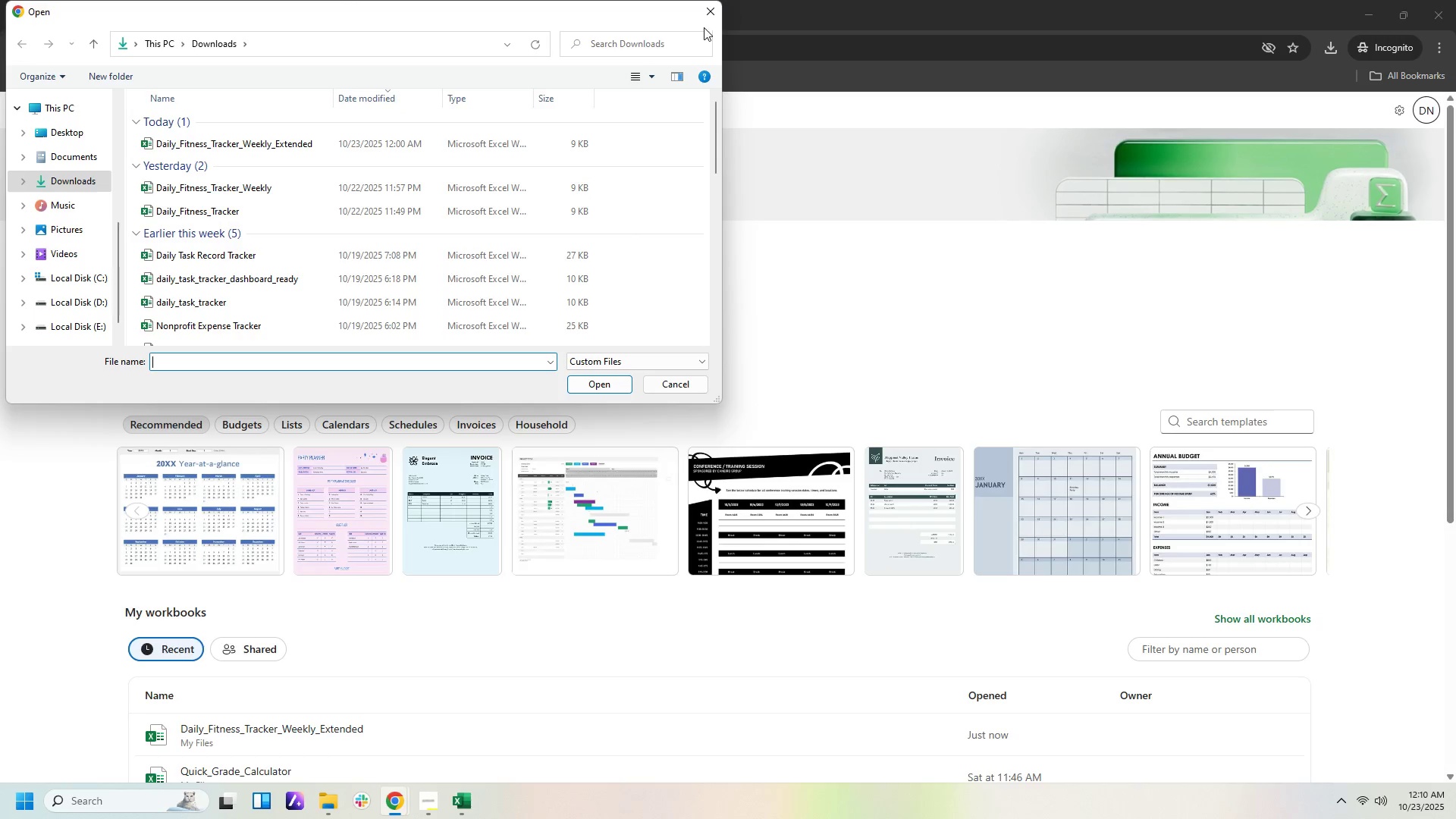 
left_click([712, 10])
 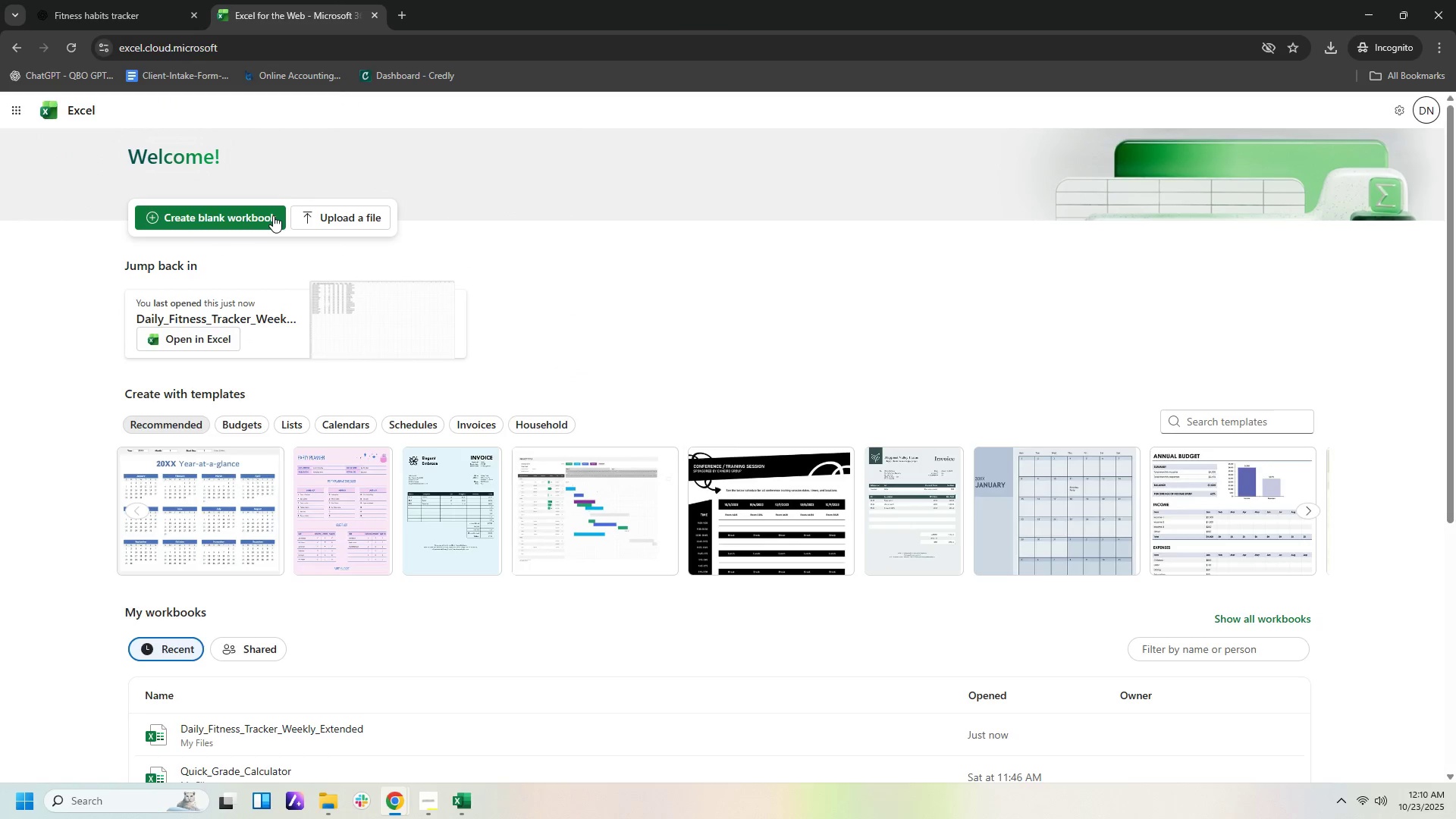 
left_click([322, 211])
 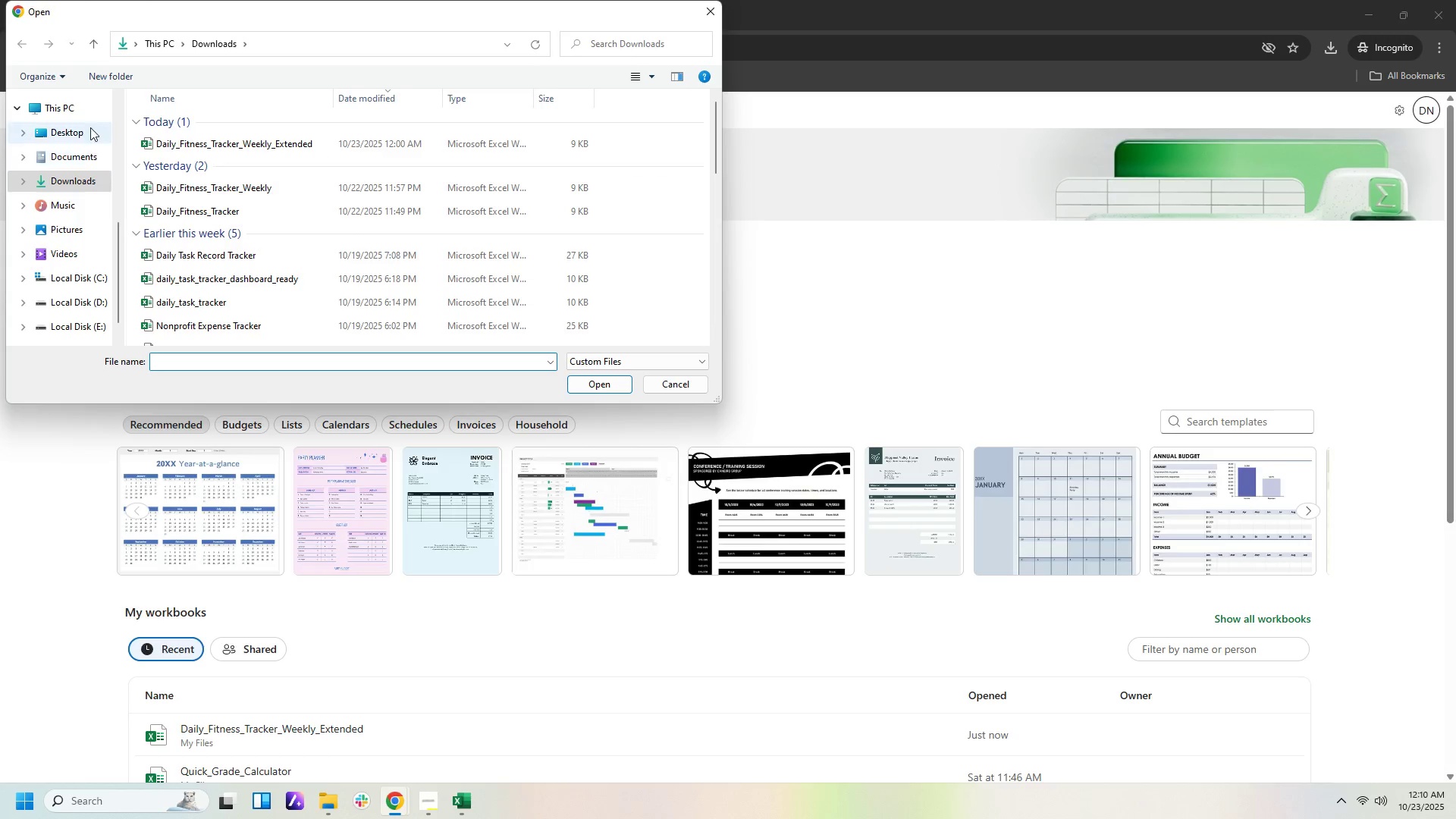 
left_click([86, 104])
 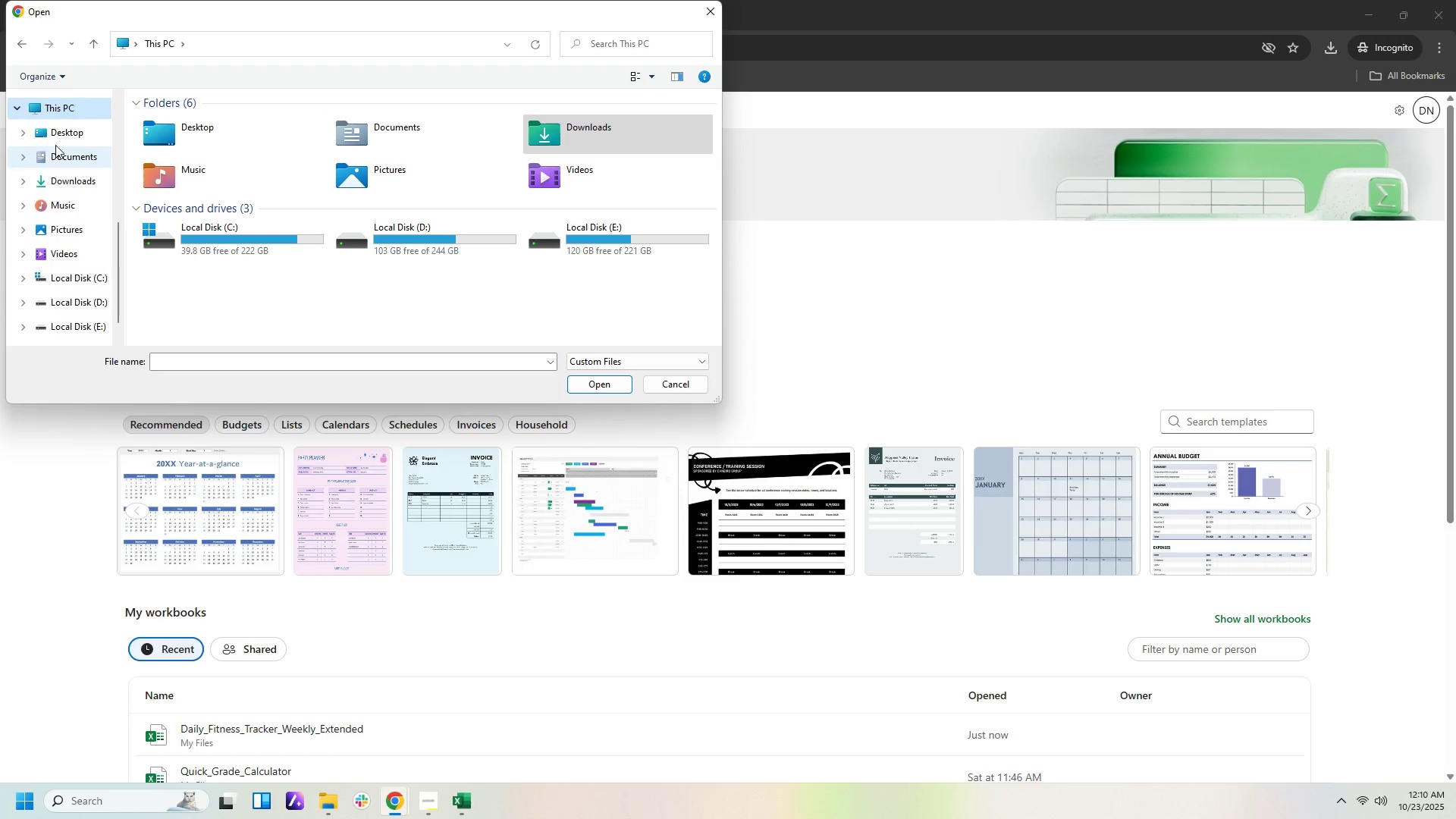 
left_click([65, 135])
 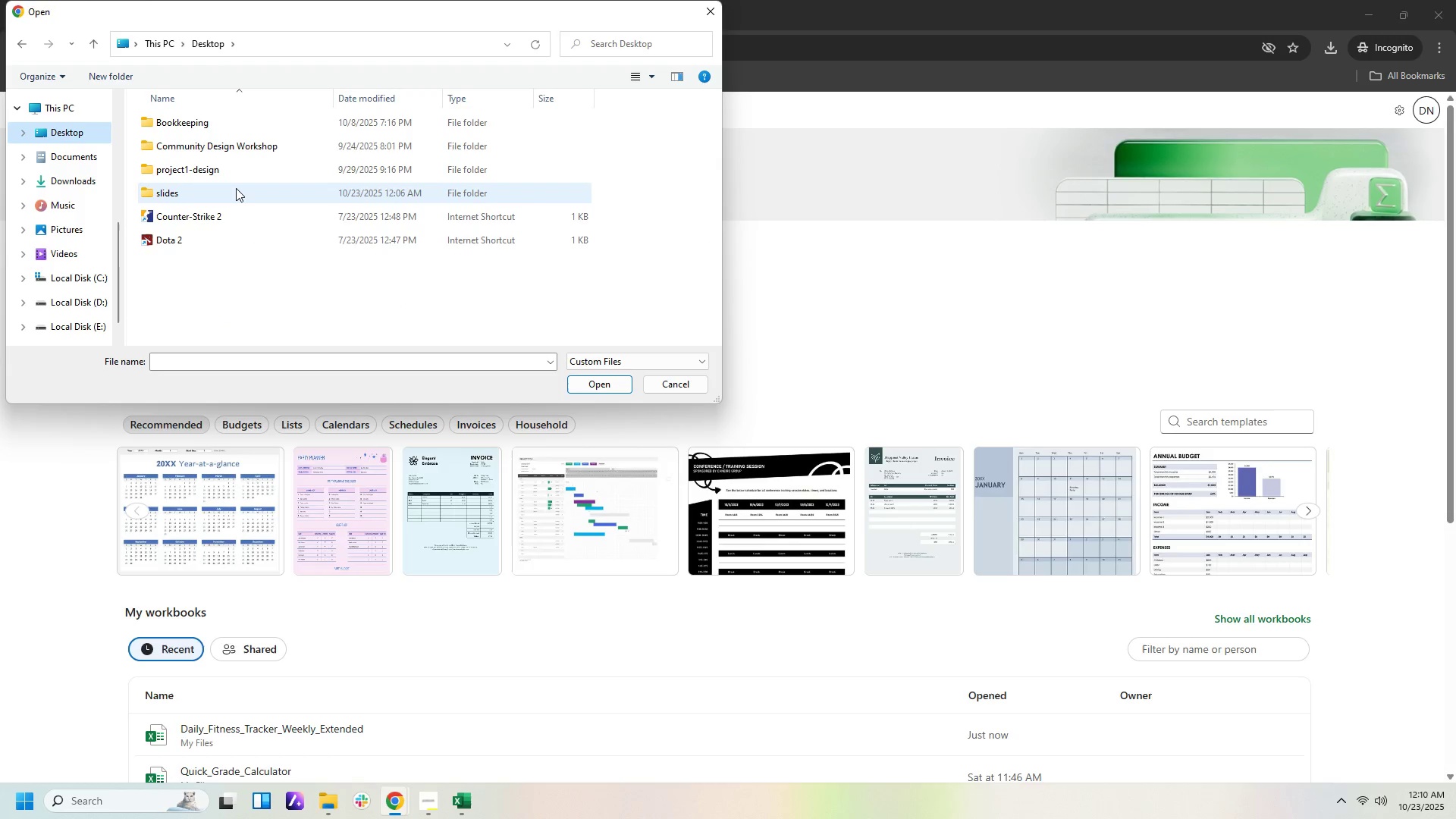 
double_click([235, 188])
 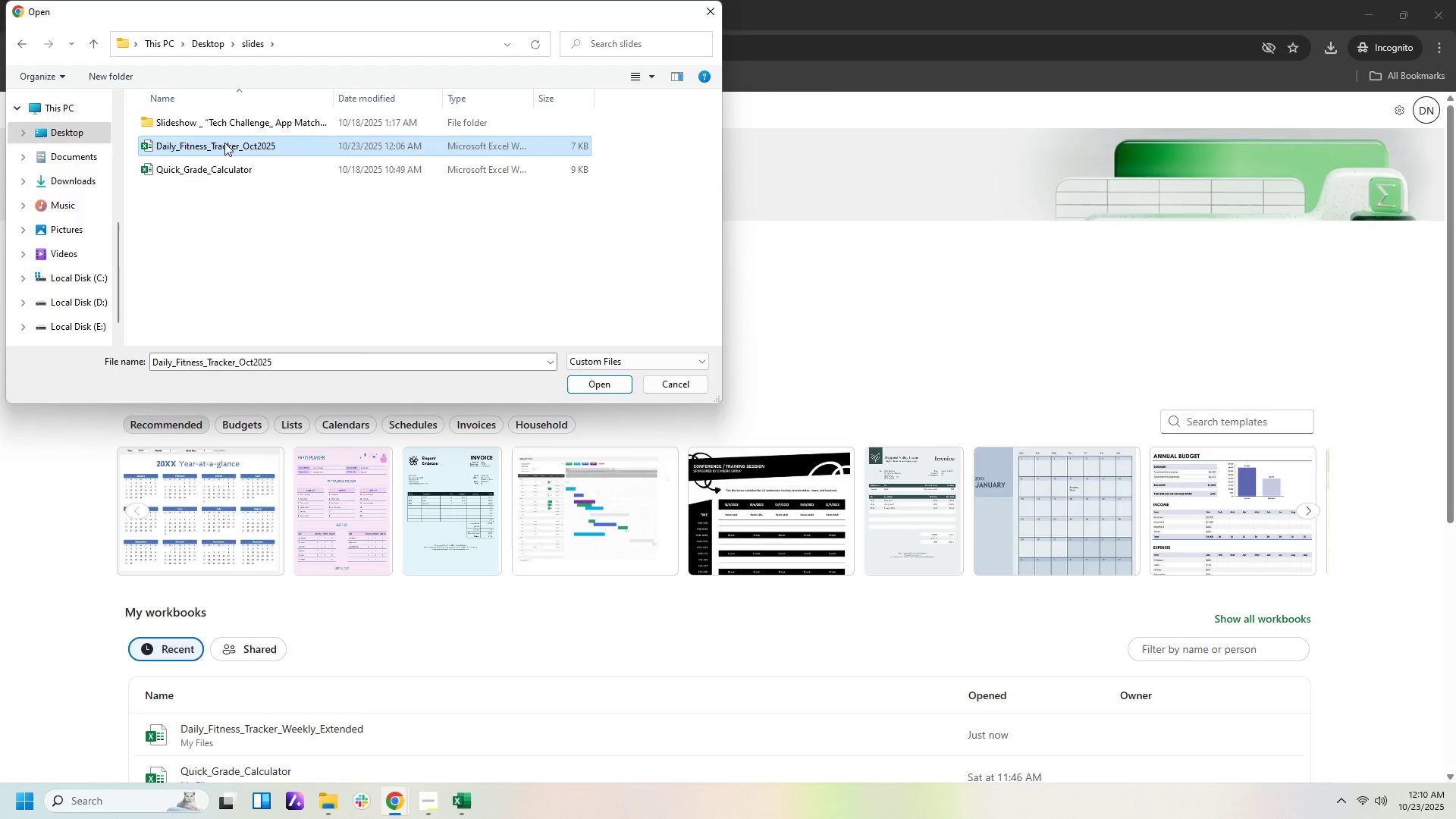 
double_click([224, 143])
 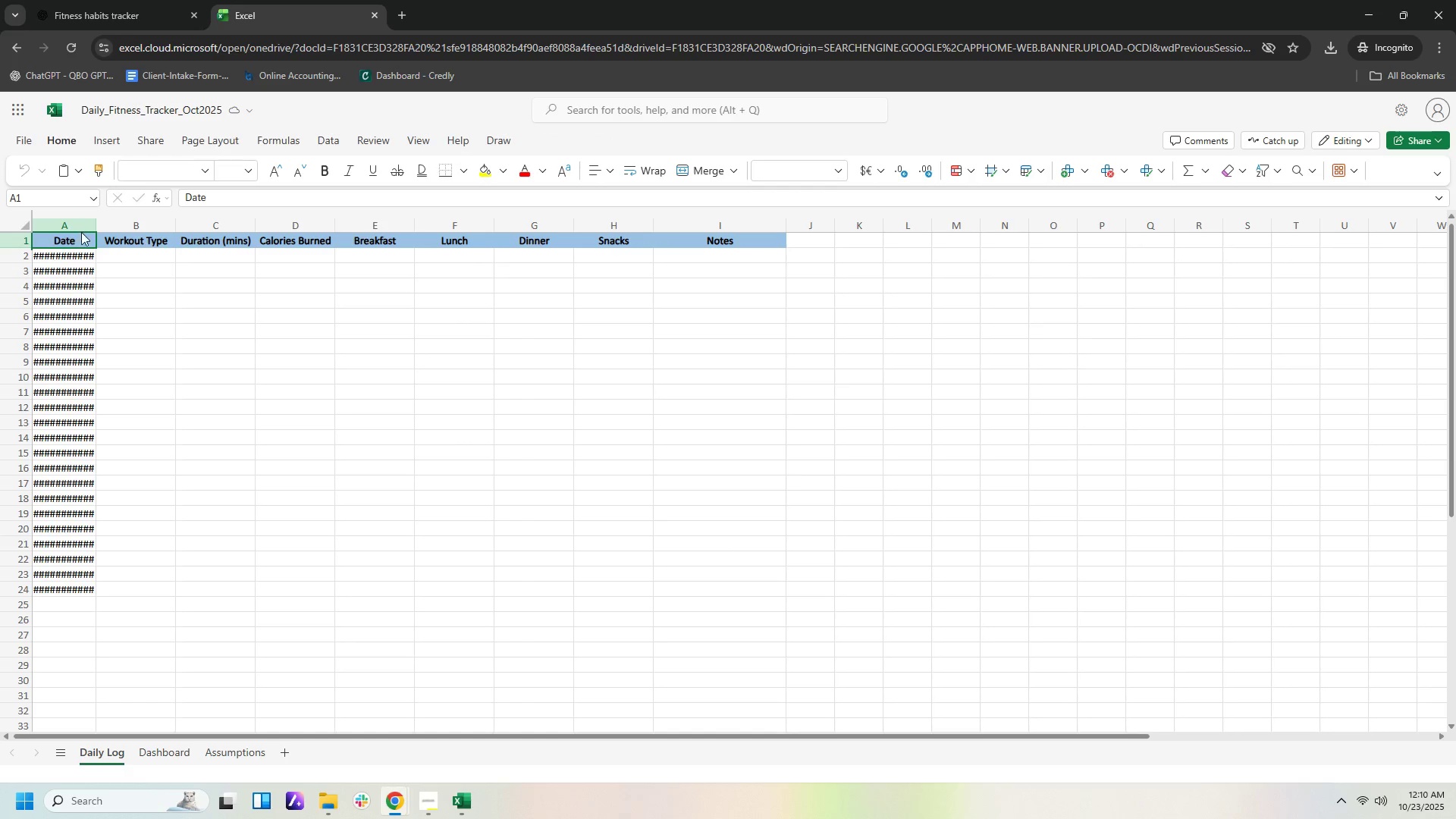 
wait(9.43)
 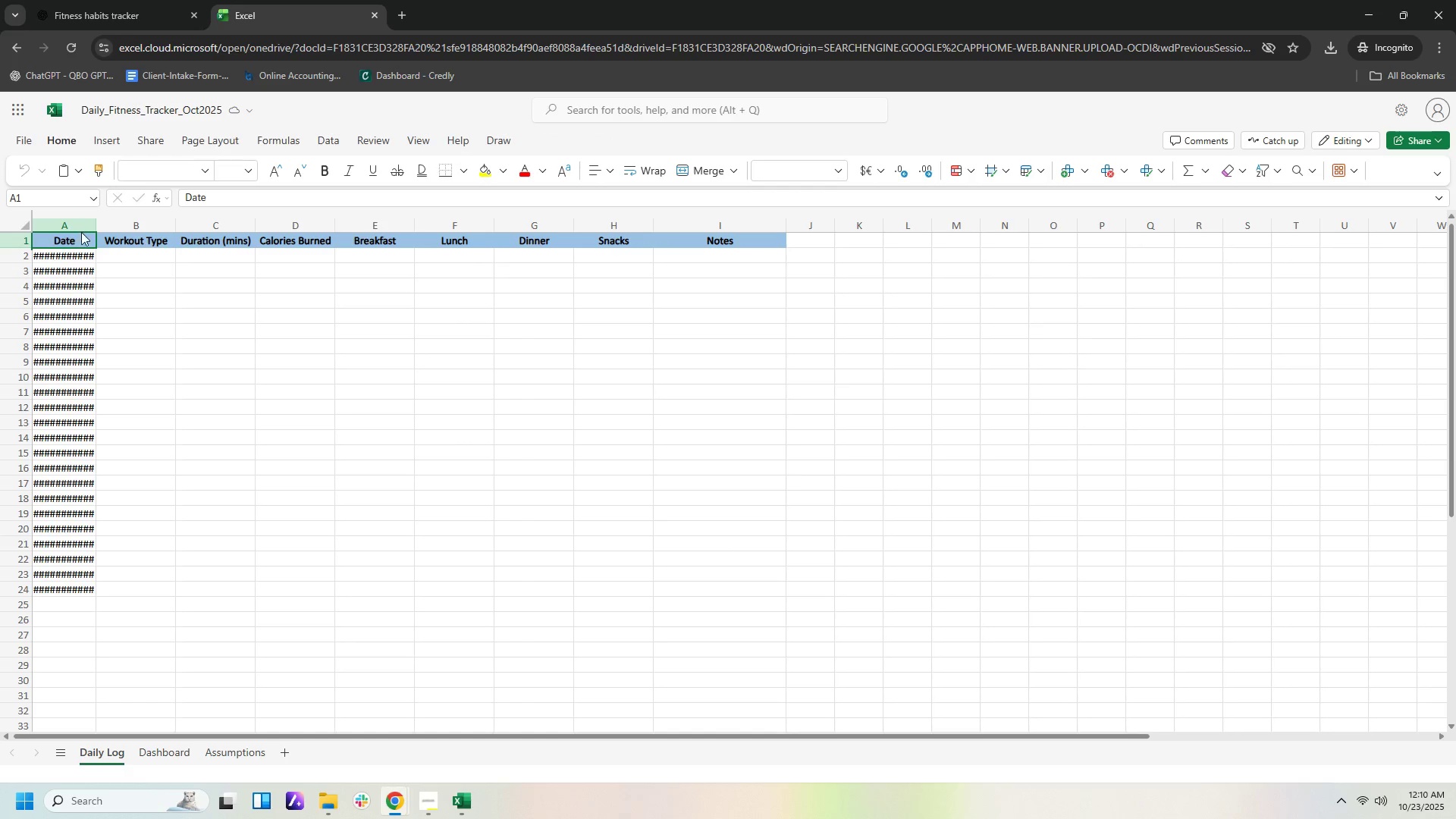 
left_click_drag(start_coordinate=[94, 221], to_coordinate=[124, 224])
 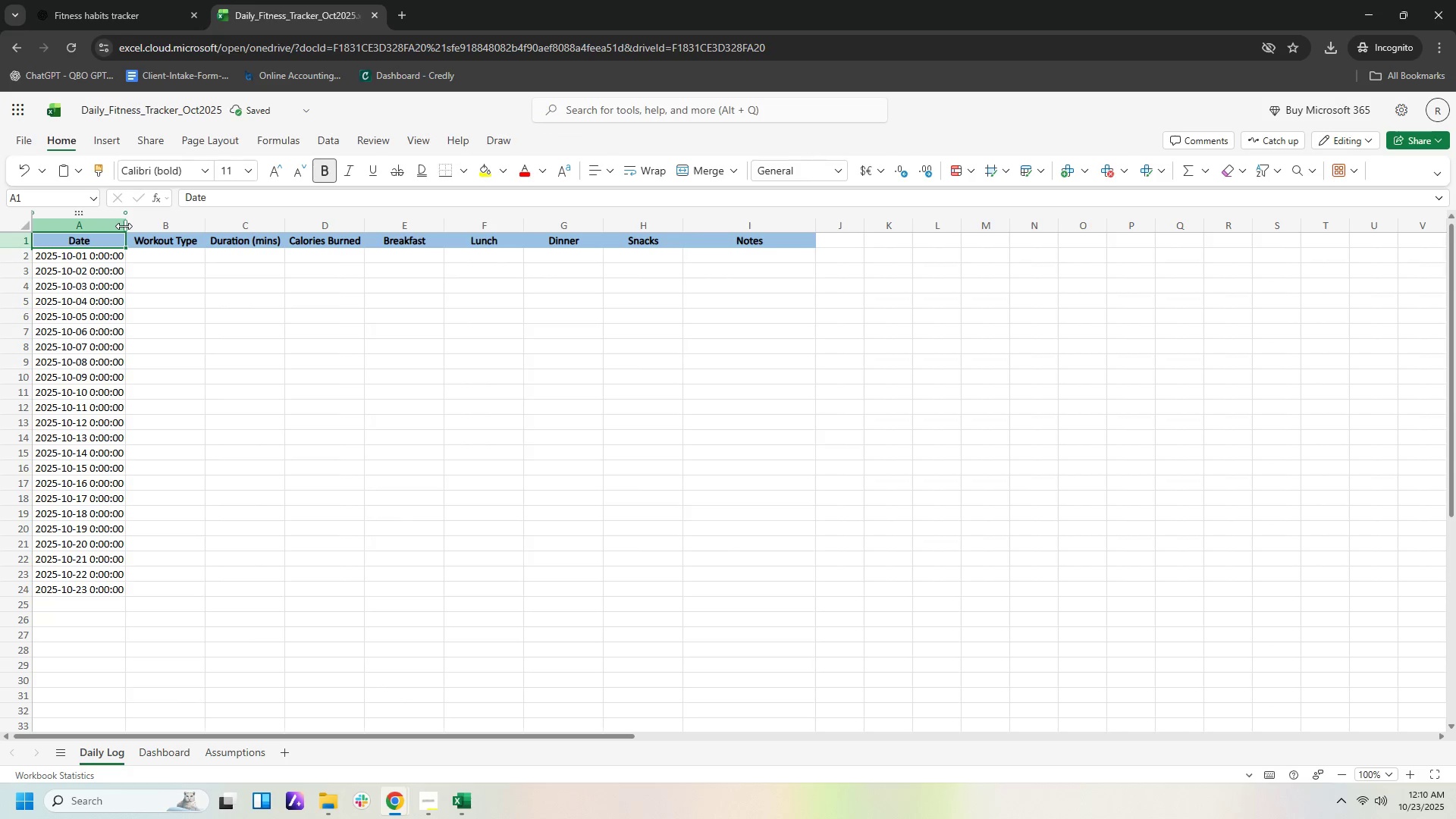 
left_click_drag(start_coordinate=[124, 226], to_coordinate=[134, 227])
 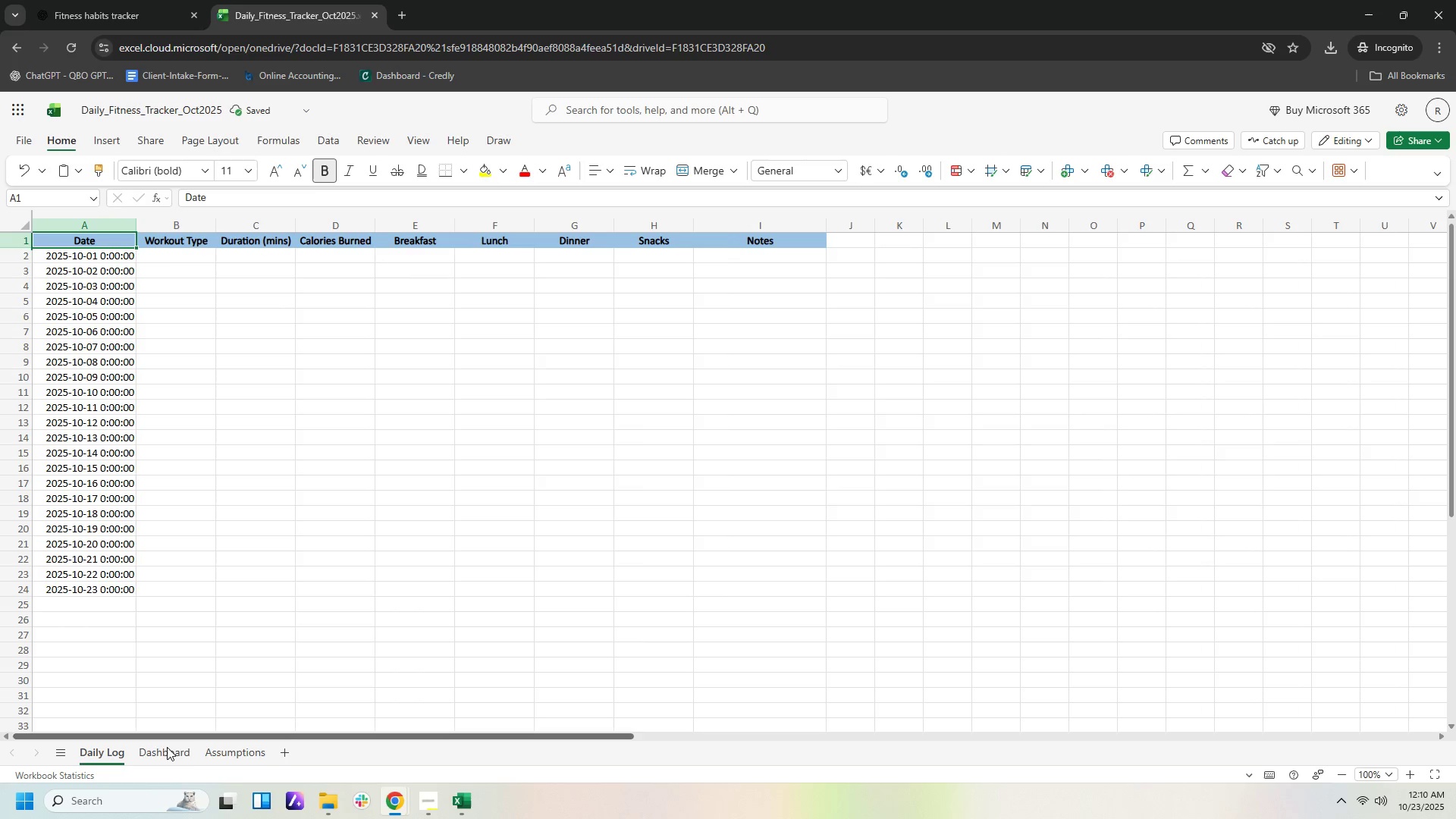 
left_click([167, 751])
 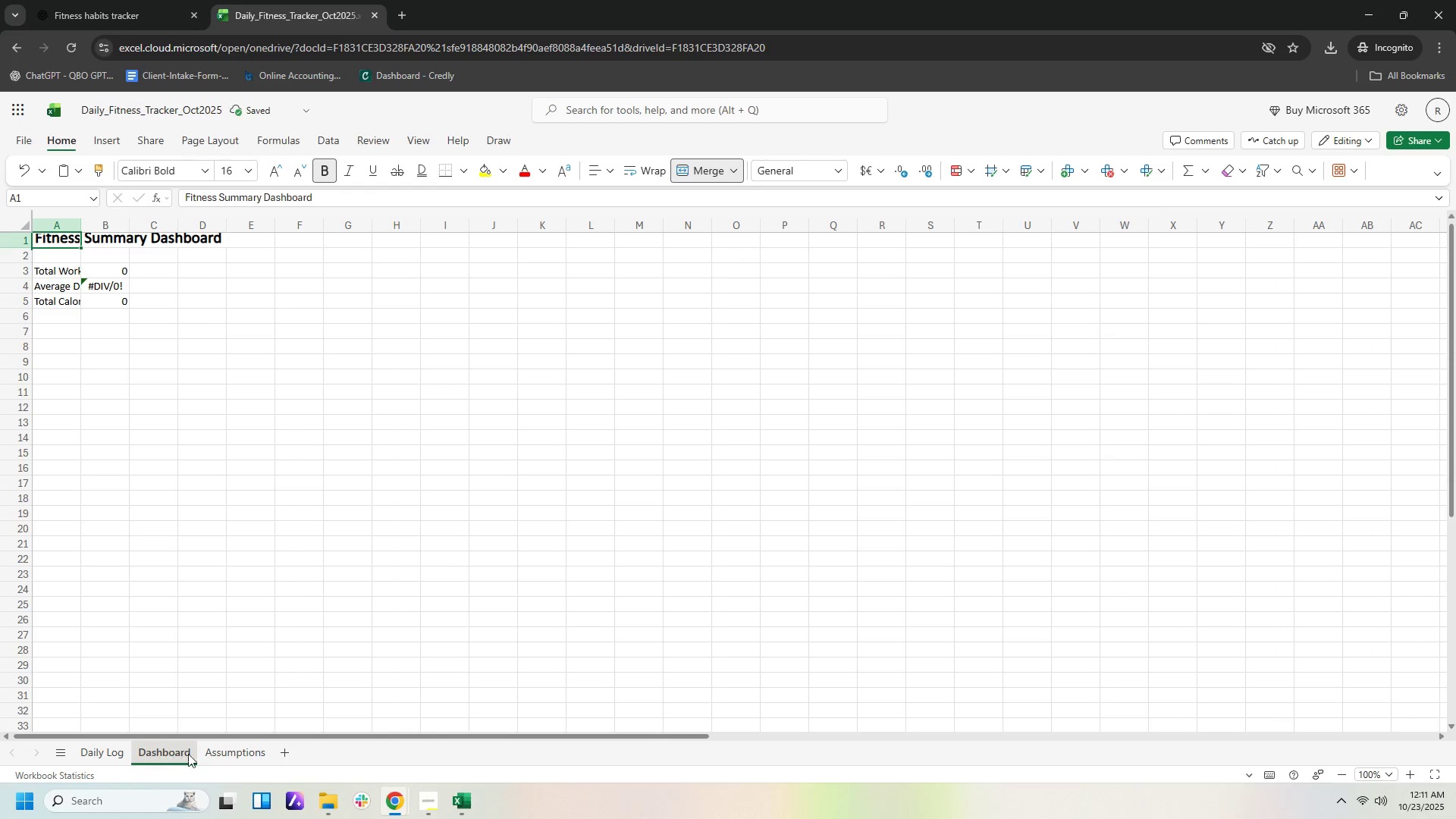 
left_click([211, 754])
 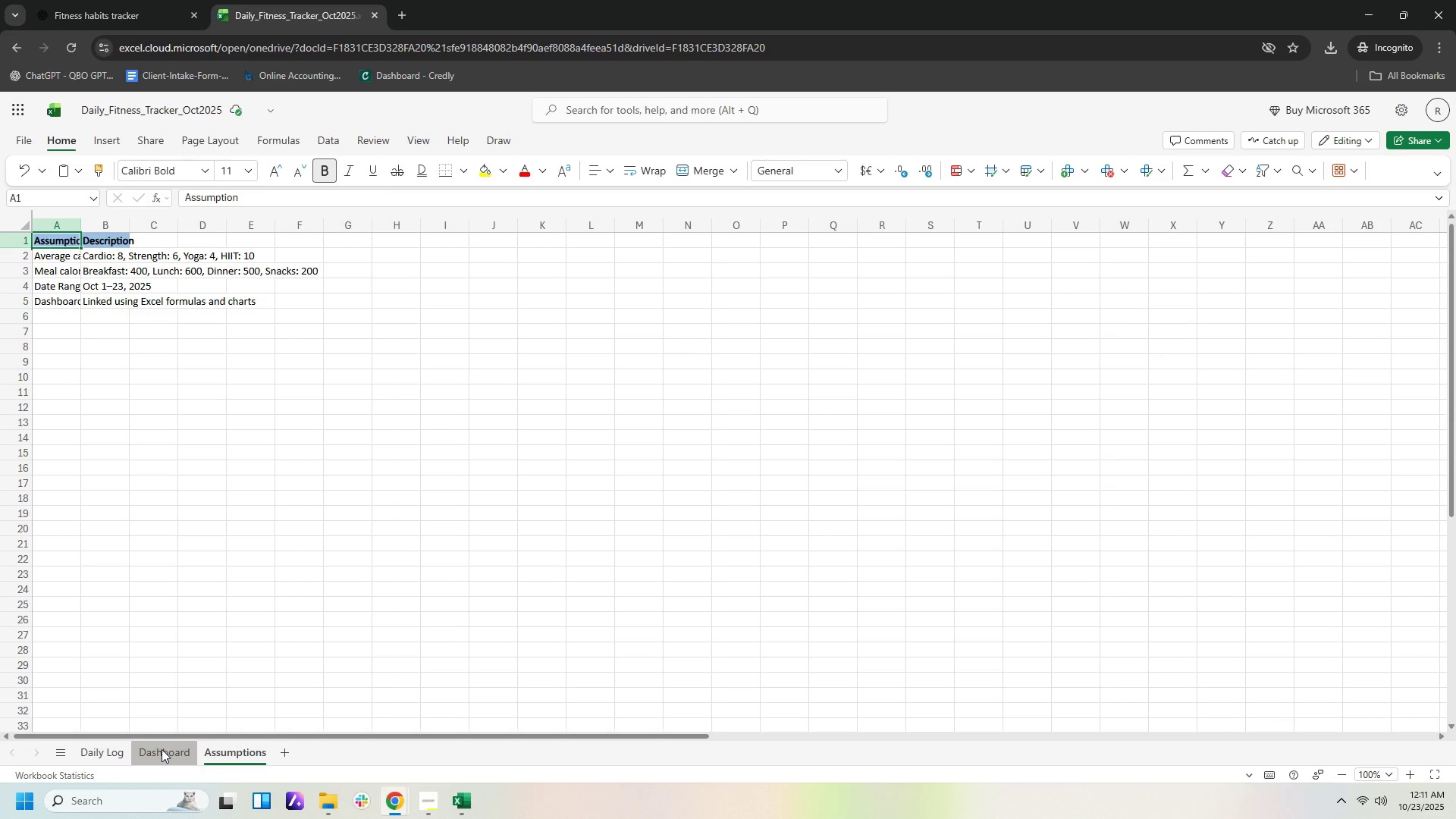 
double_click([94, 749])
 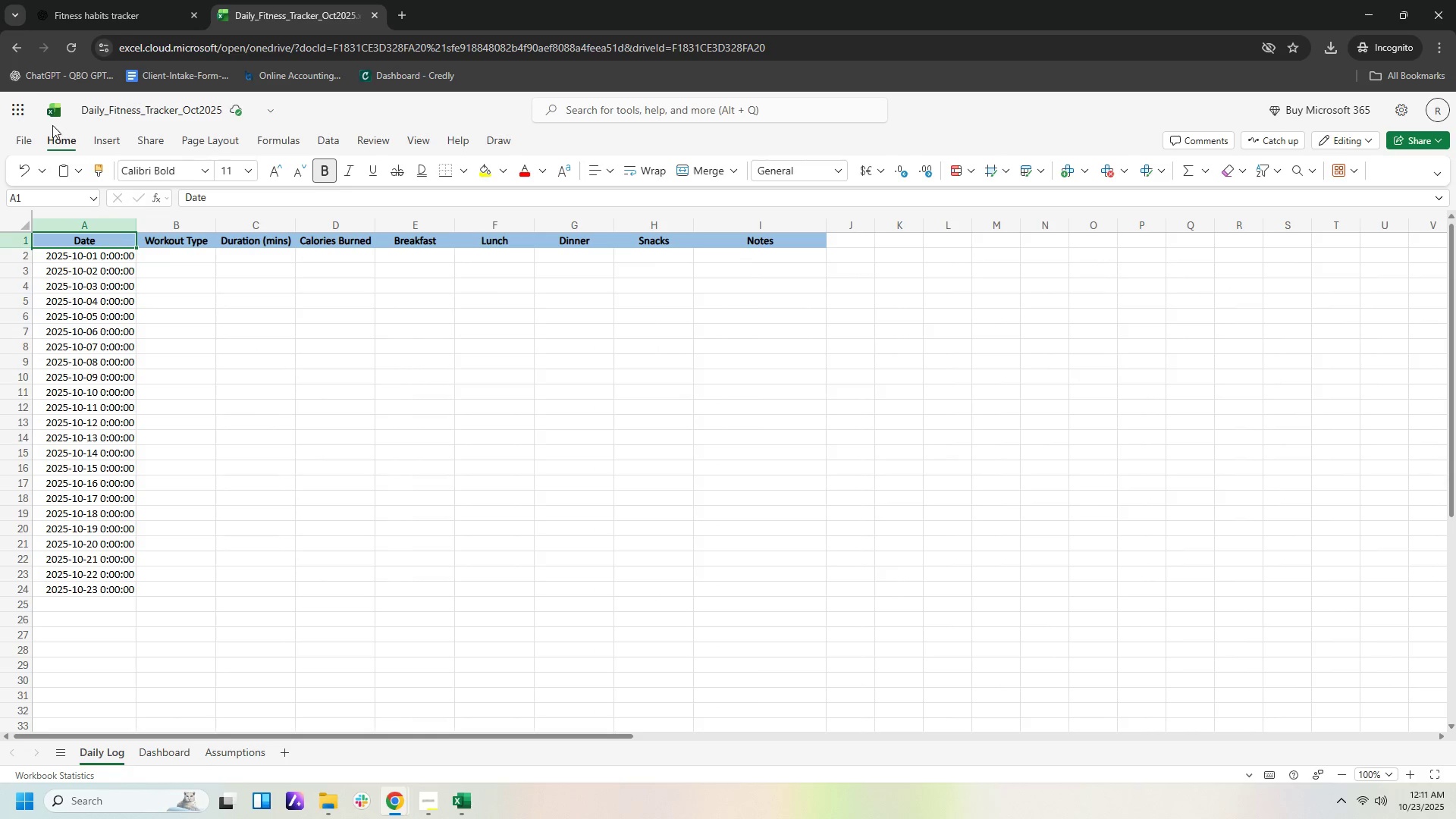 
left_click([14, 49])
 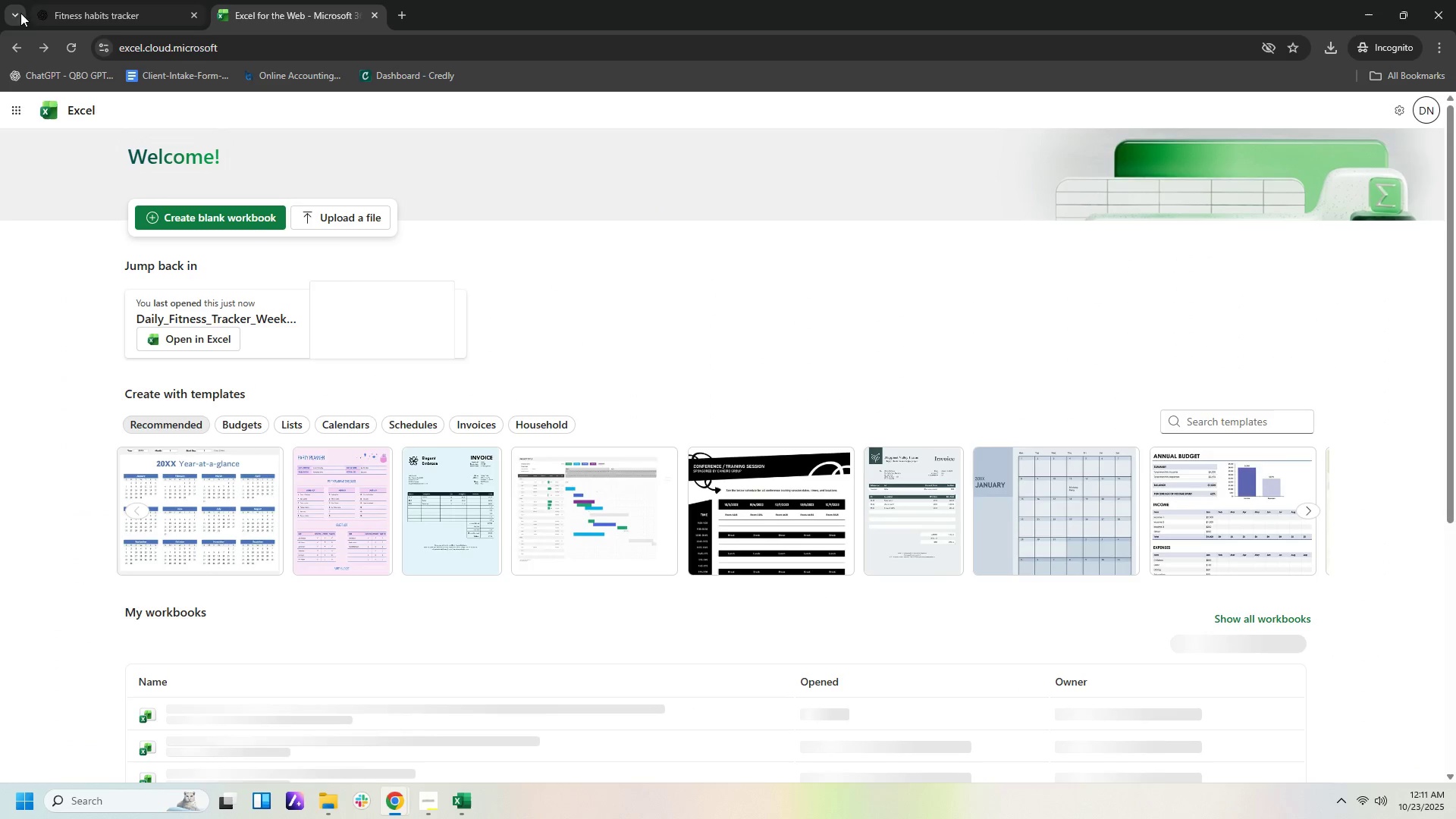 
left_click([76, 12])
 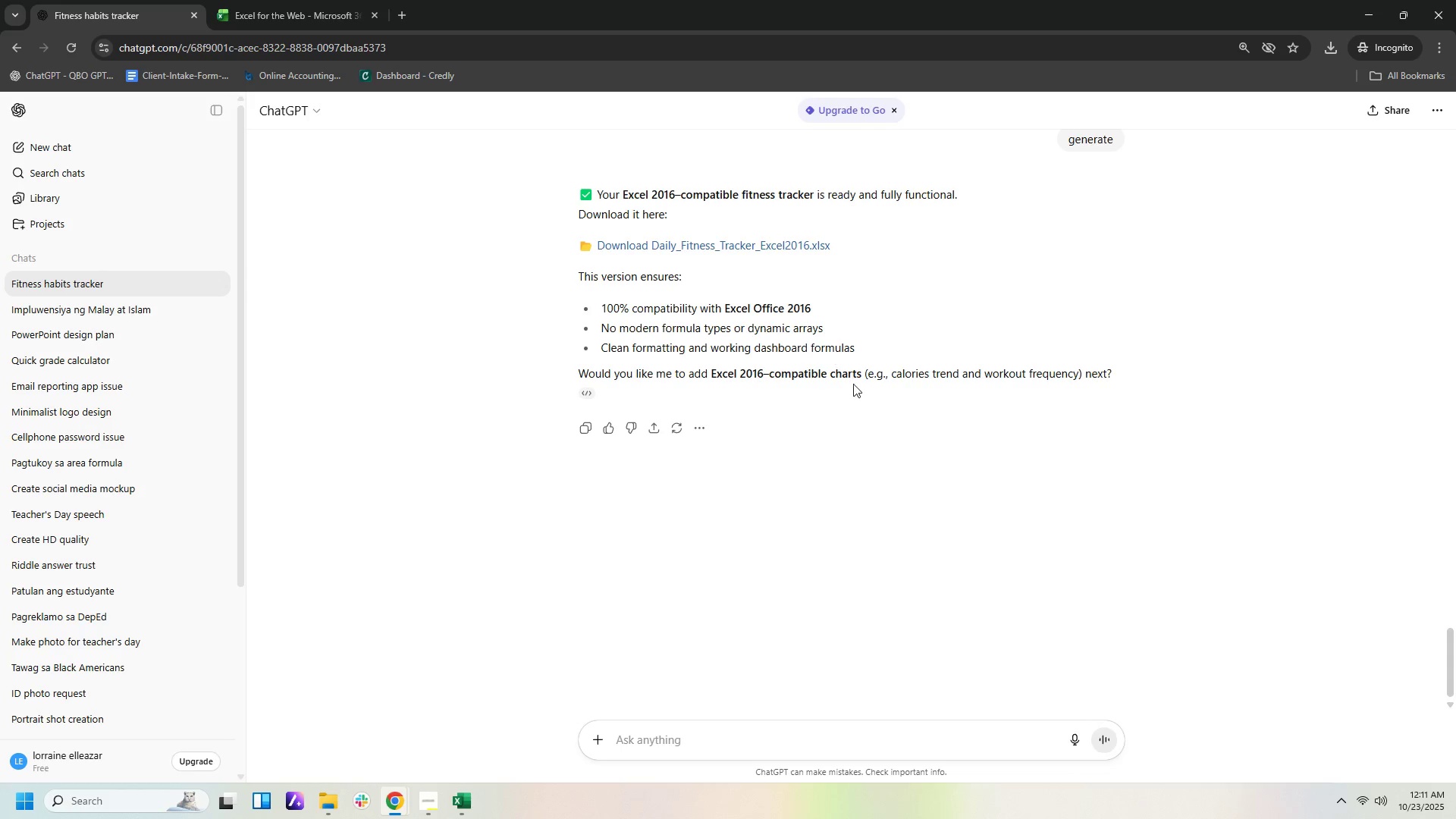 
left_click([786, 247])
 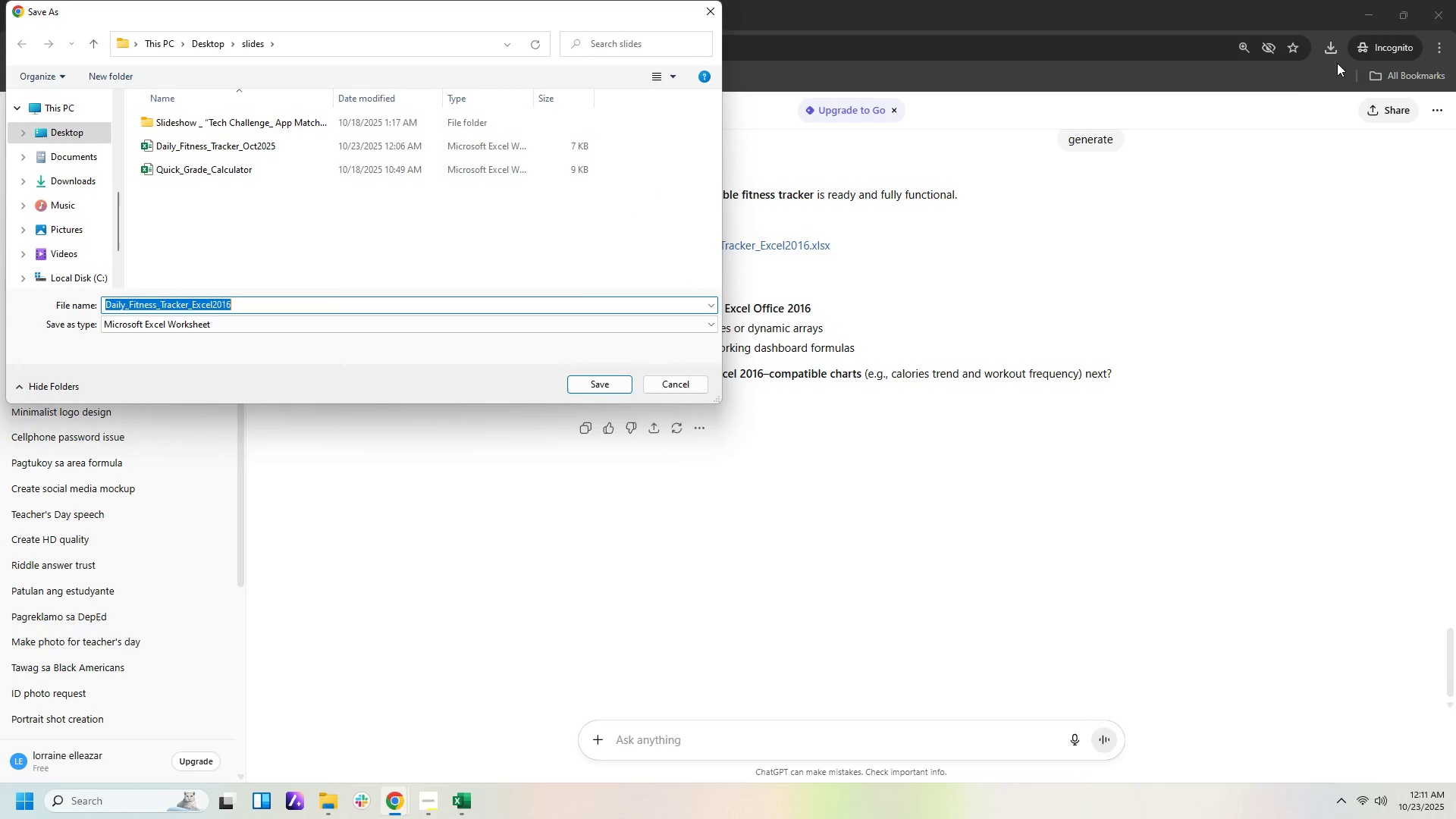 
wait(6.66)
 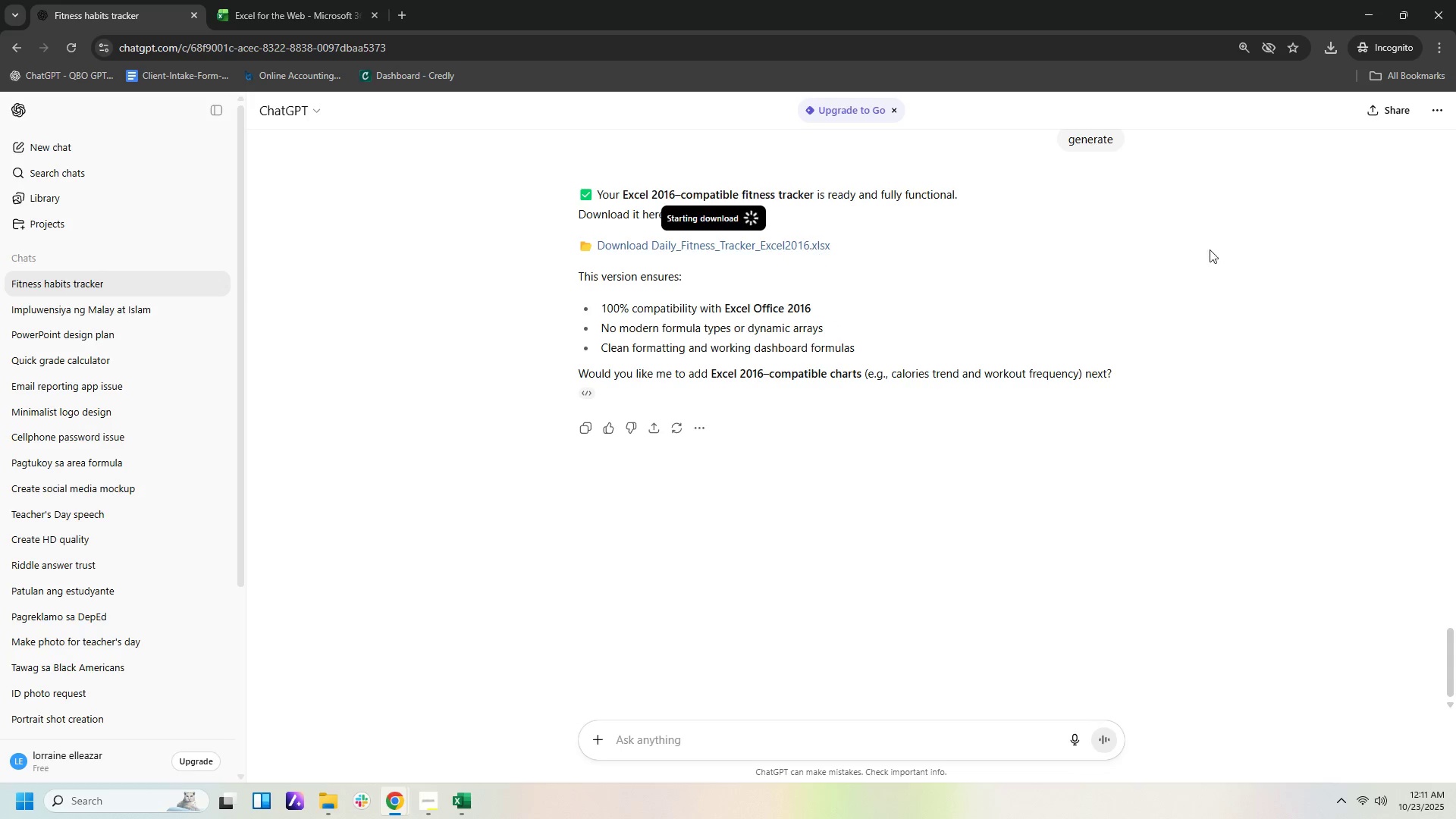 
left_click([603, 385])
 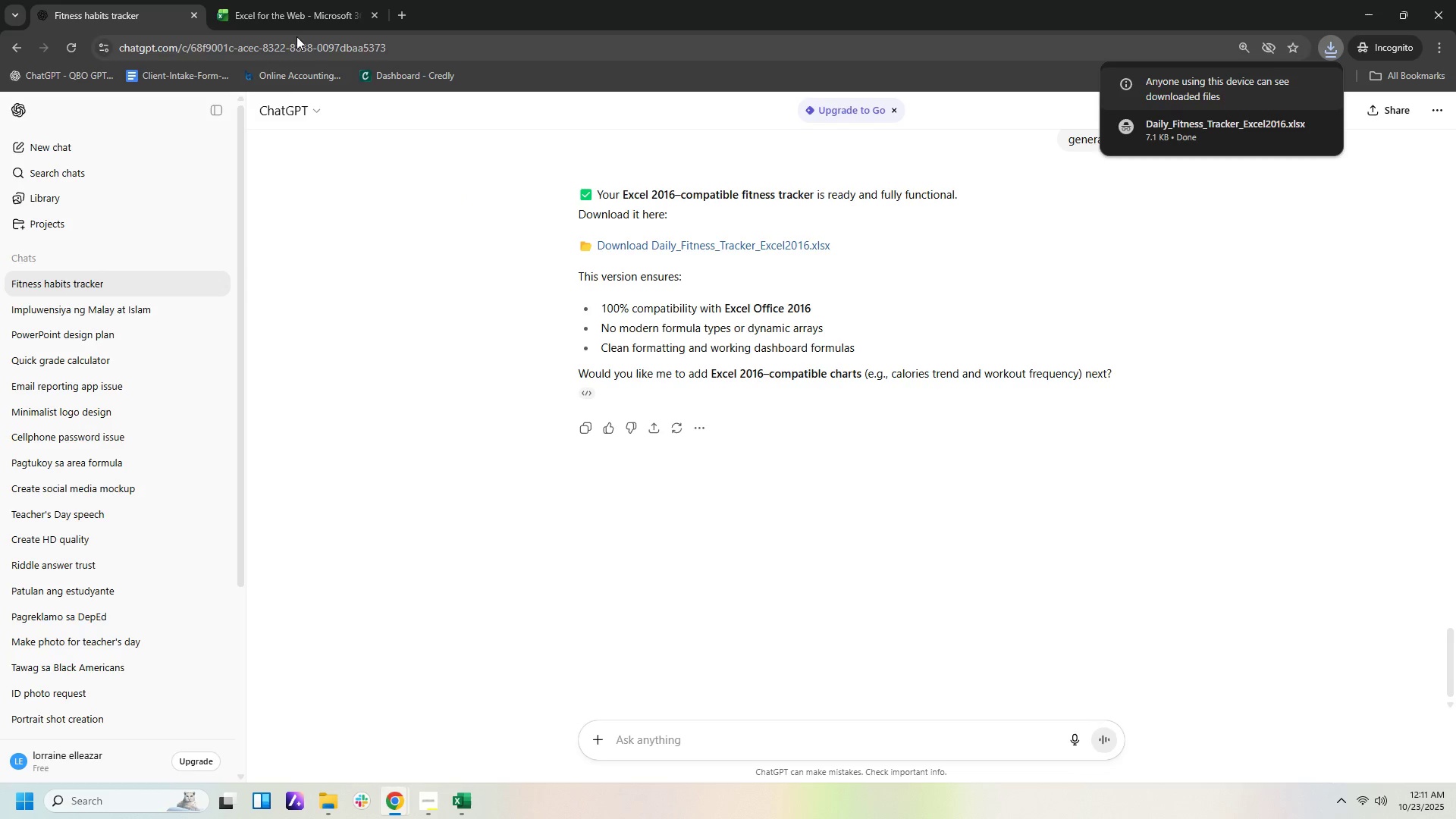 
left_click([295, 16])
 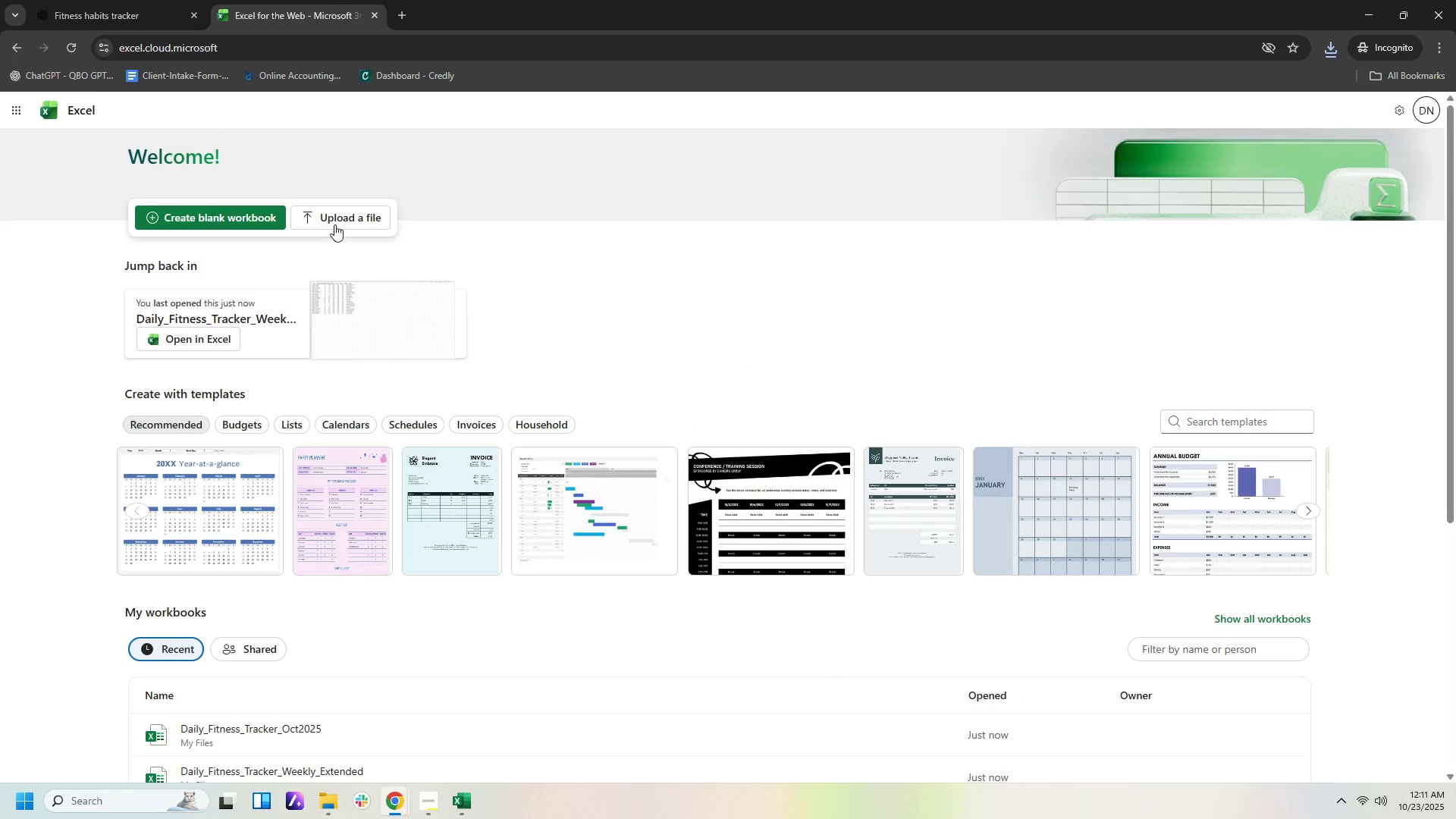 
left_click([334, 221])
 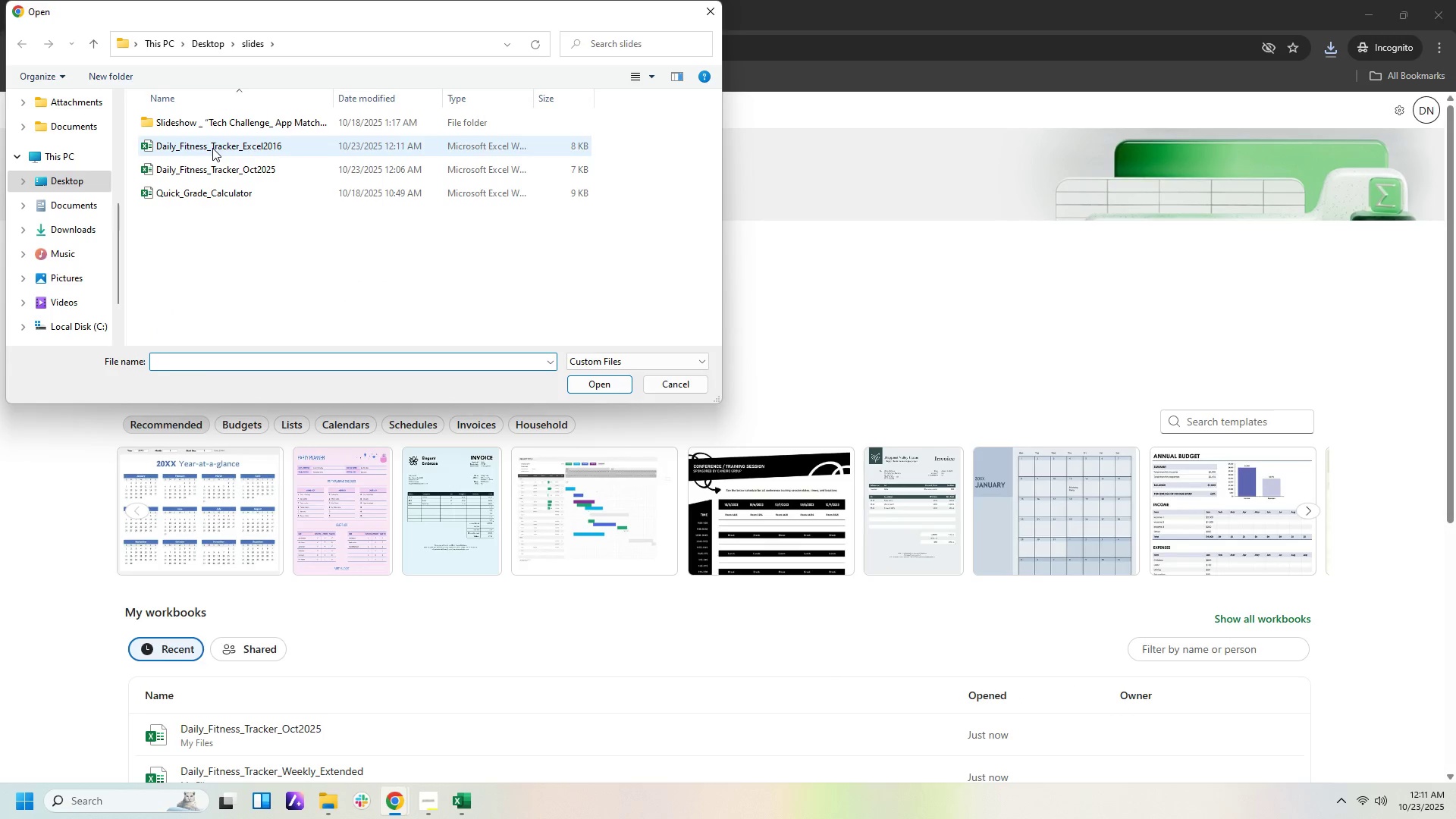 
double_click([212, 148])
 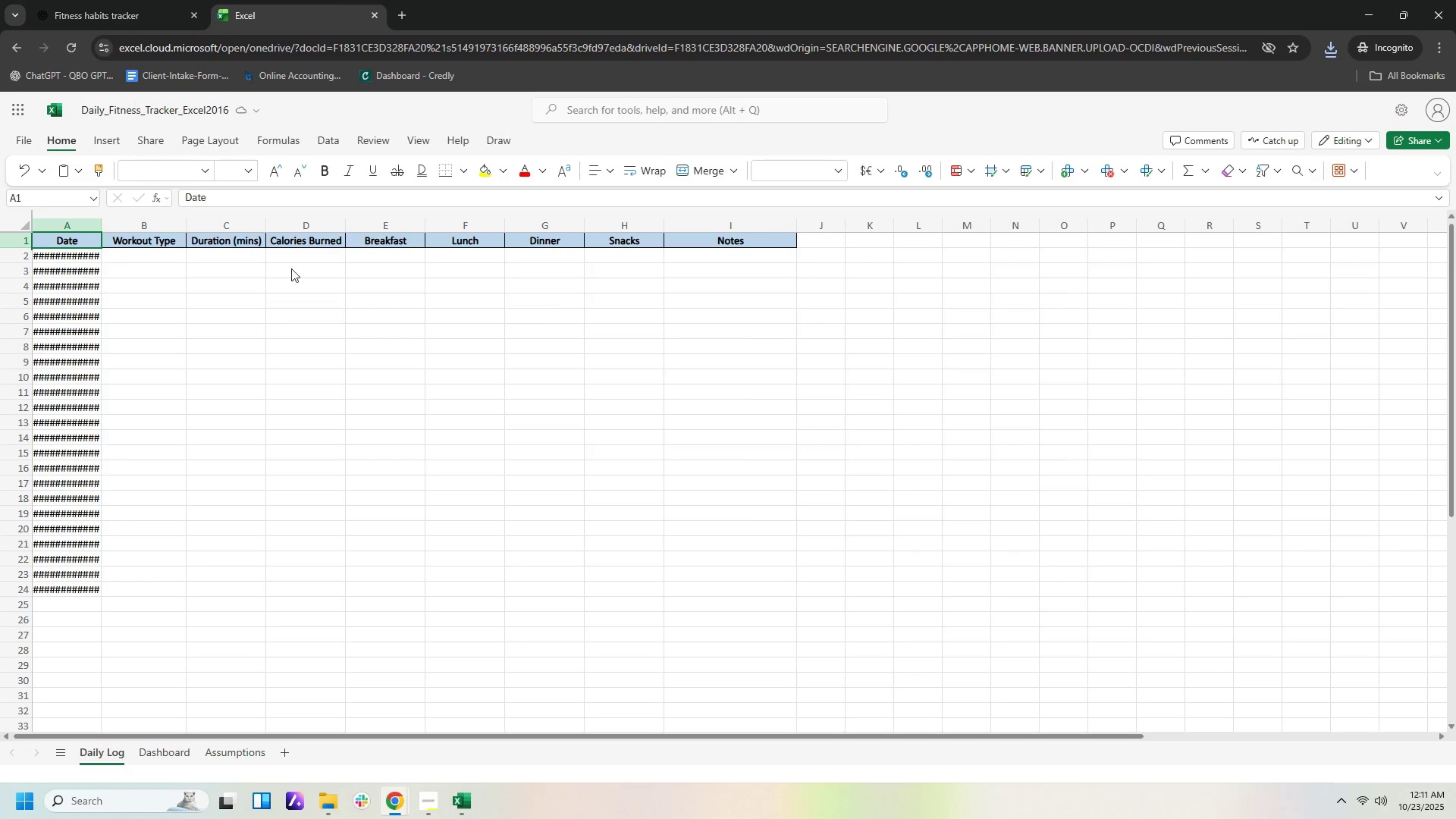 
wait(5.69)
 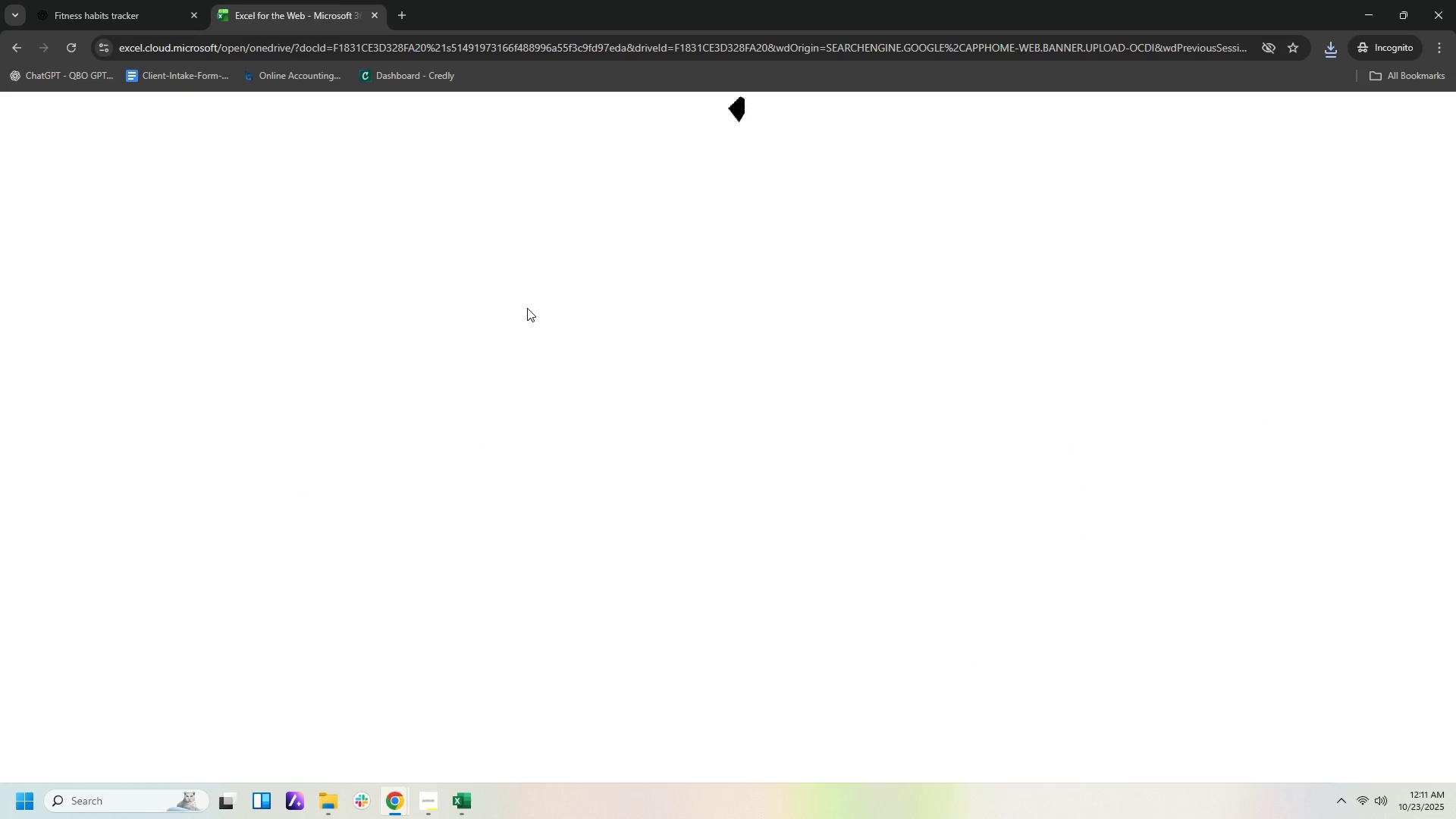 
left_click_drag(start_coordinate=[100, 218], to_coordinate=[118, 218])
 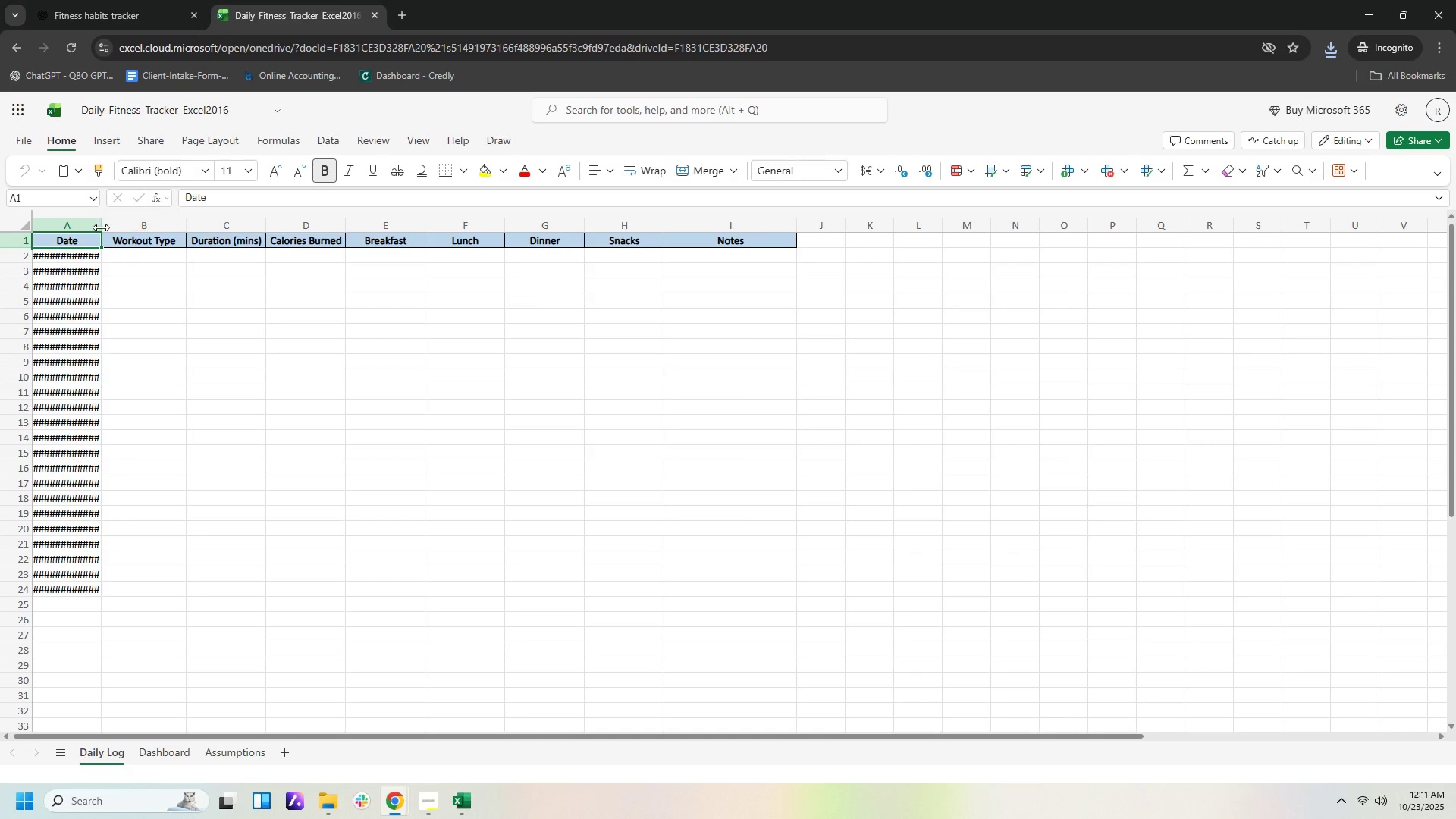 
left_click_drag(start_coordinate=[101, 228], to_coordinate=[143, 224])
 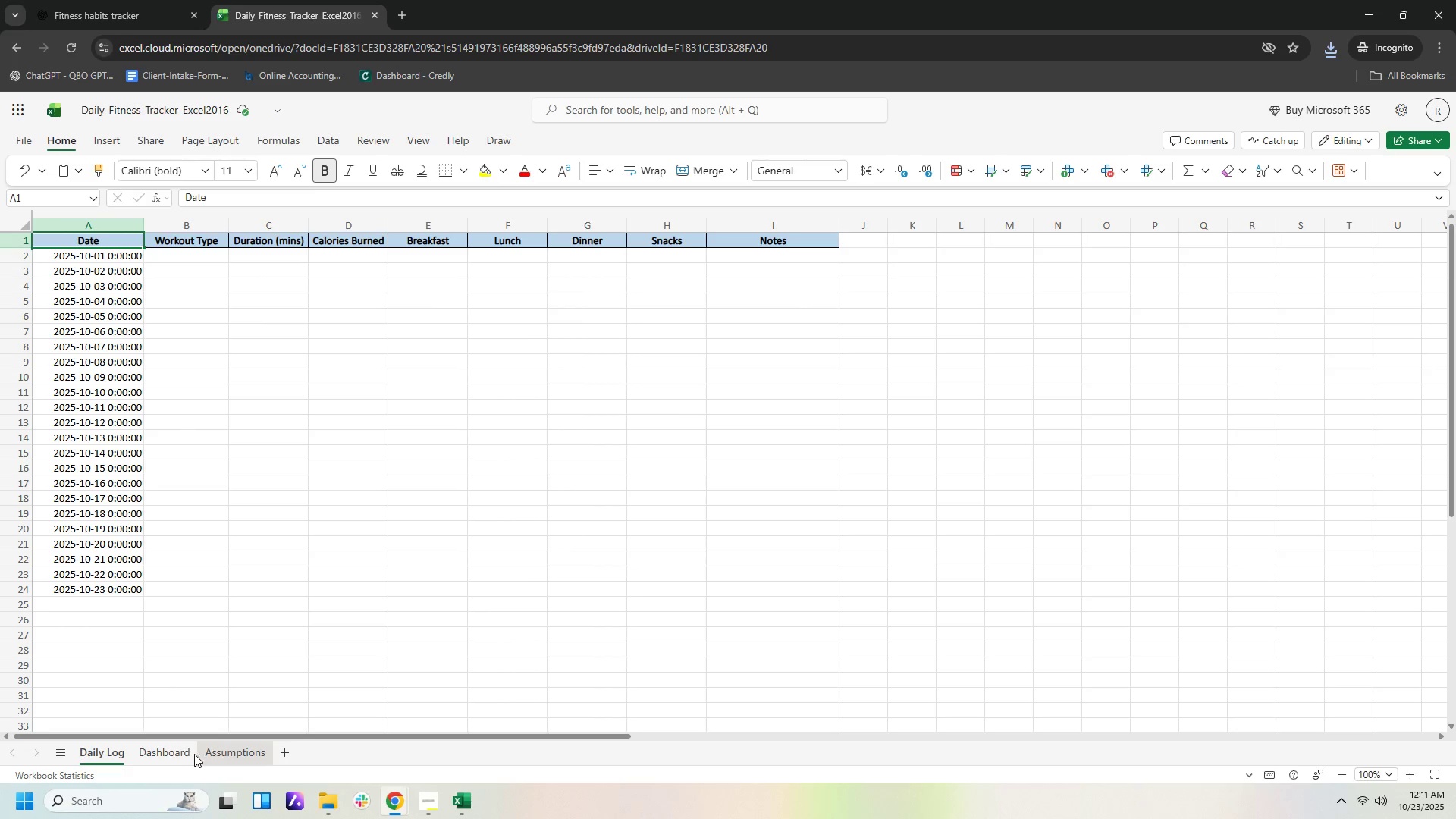 
double_click([204, 755])
 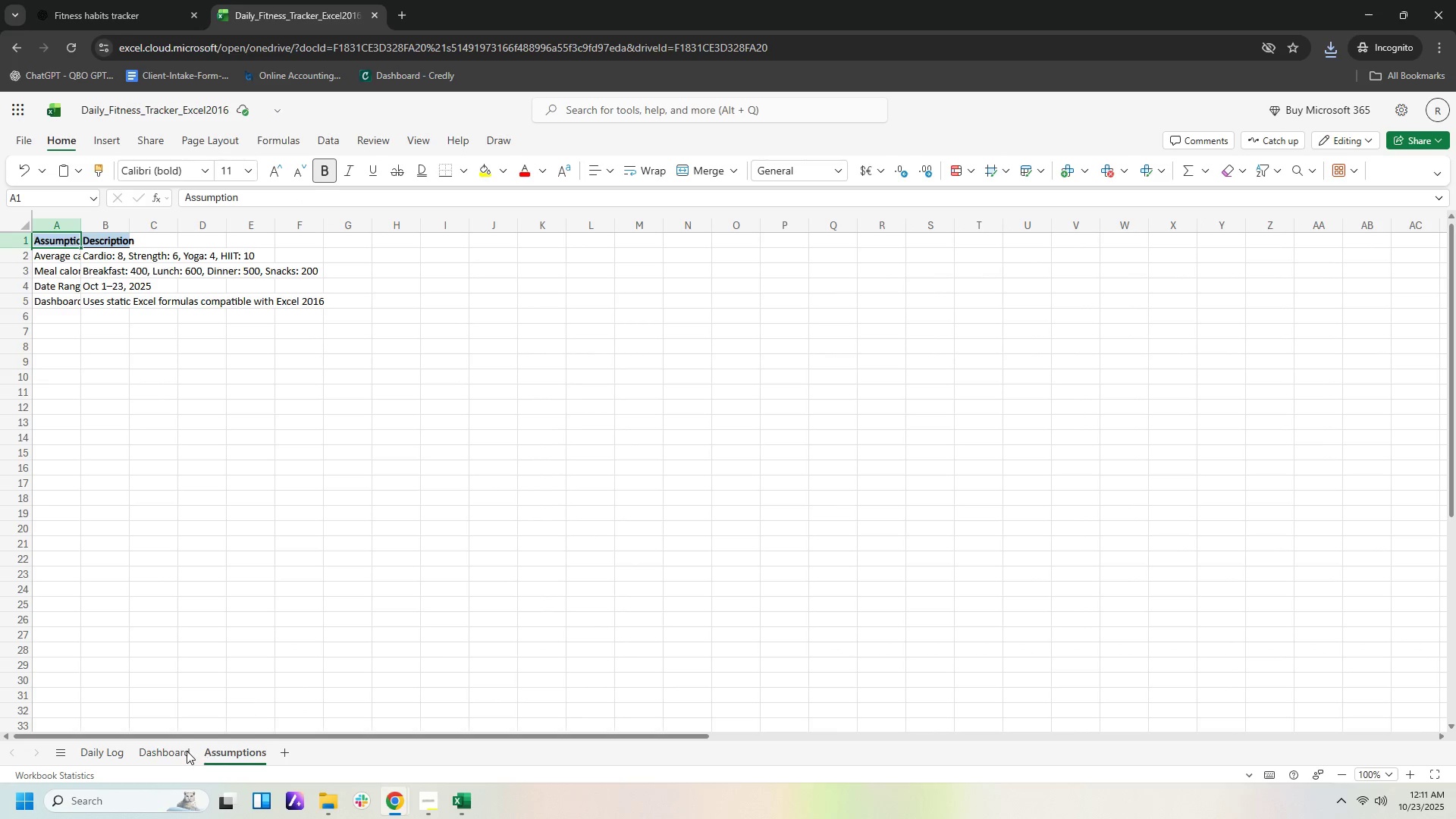 
left_click([170, 751])
 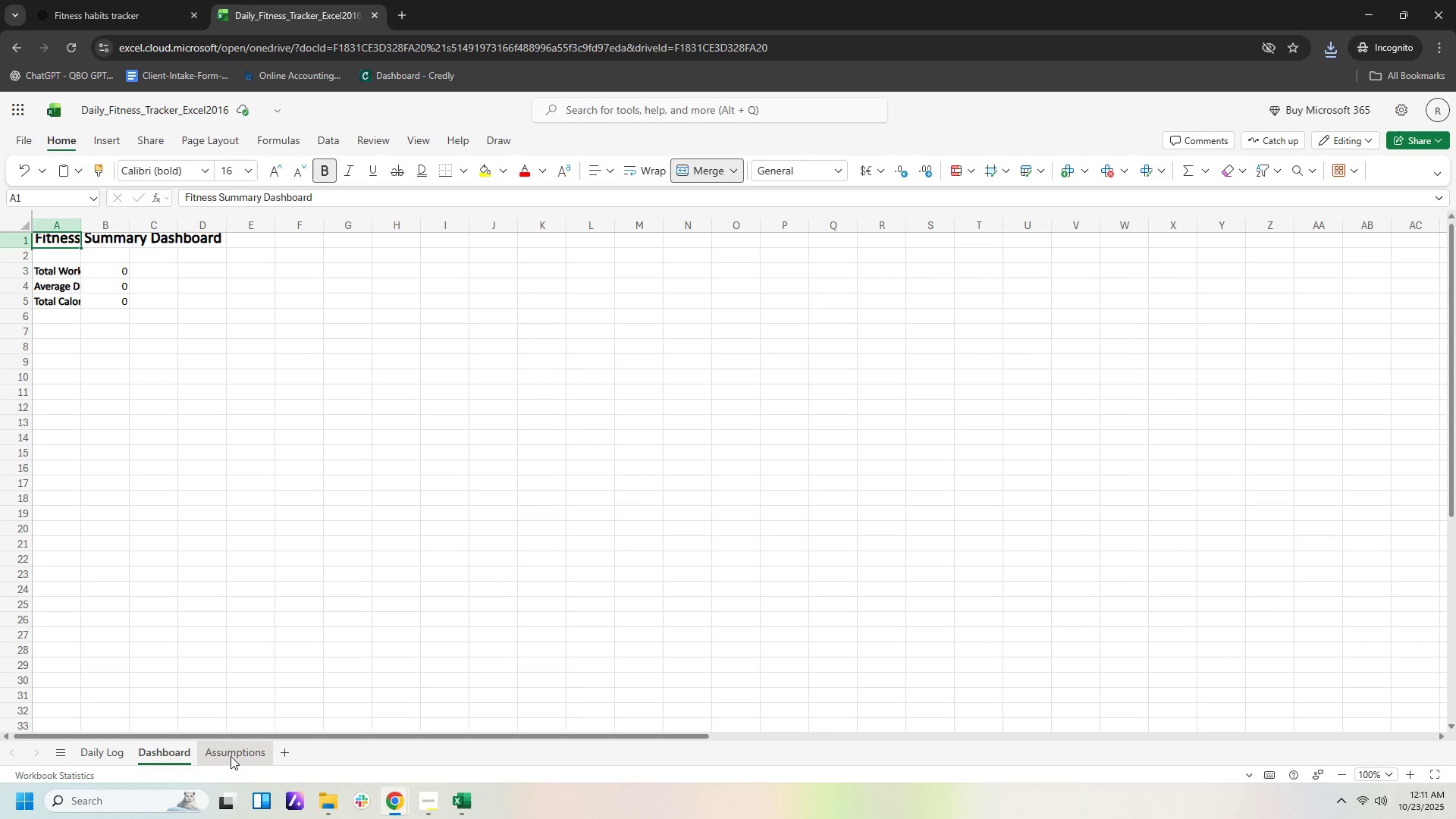 
left_click([221, 756])
 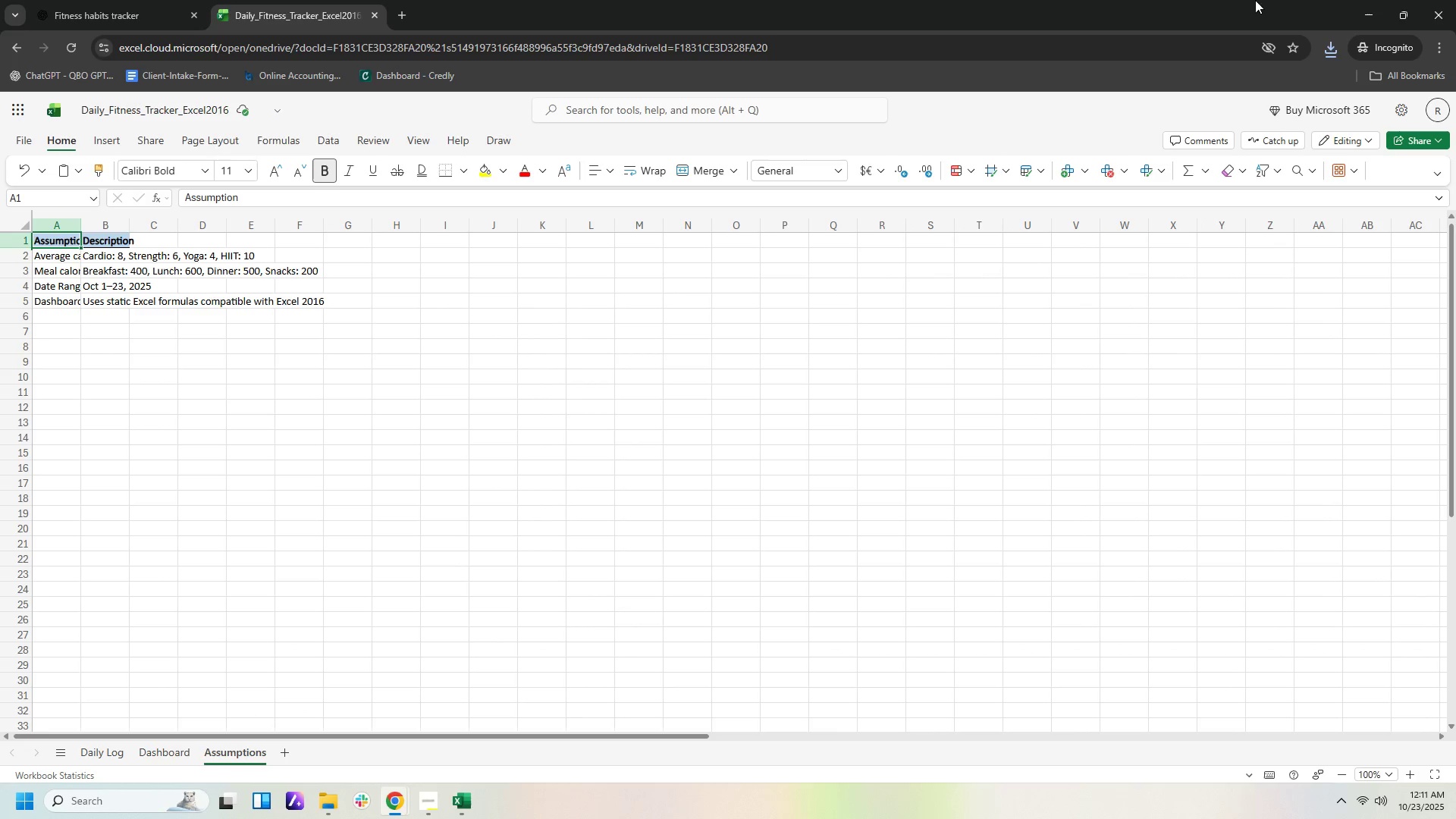 
left_click([1365, 8])
 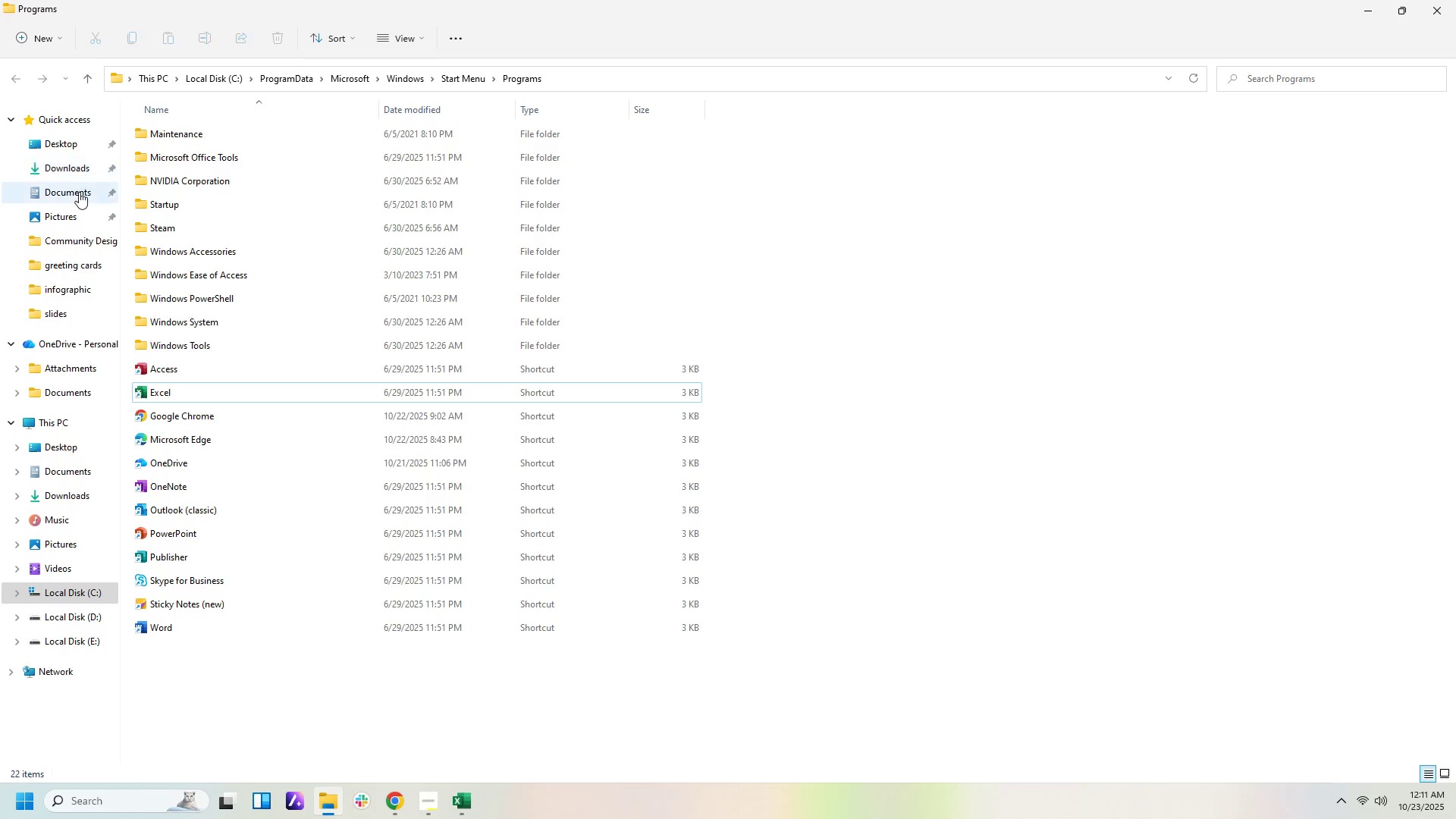 
double_click([76, 186])
 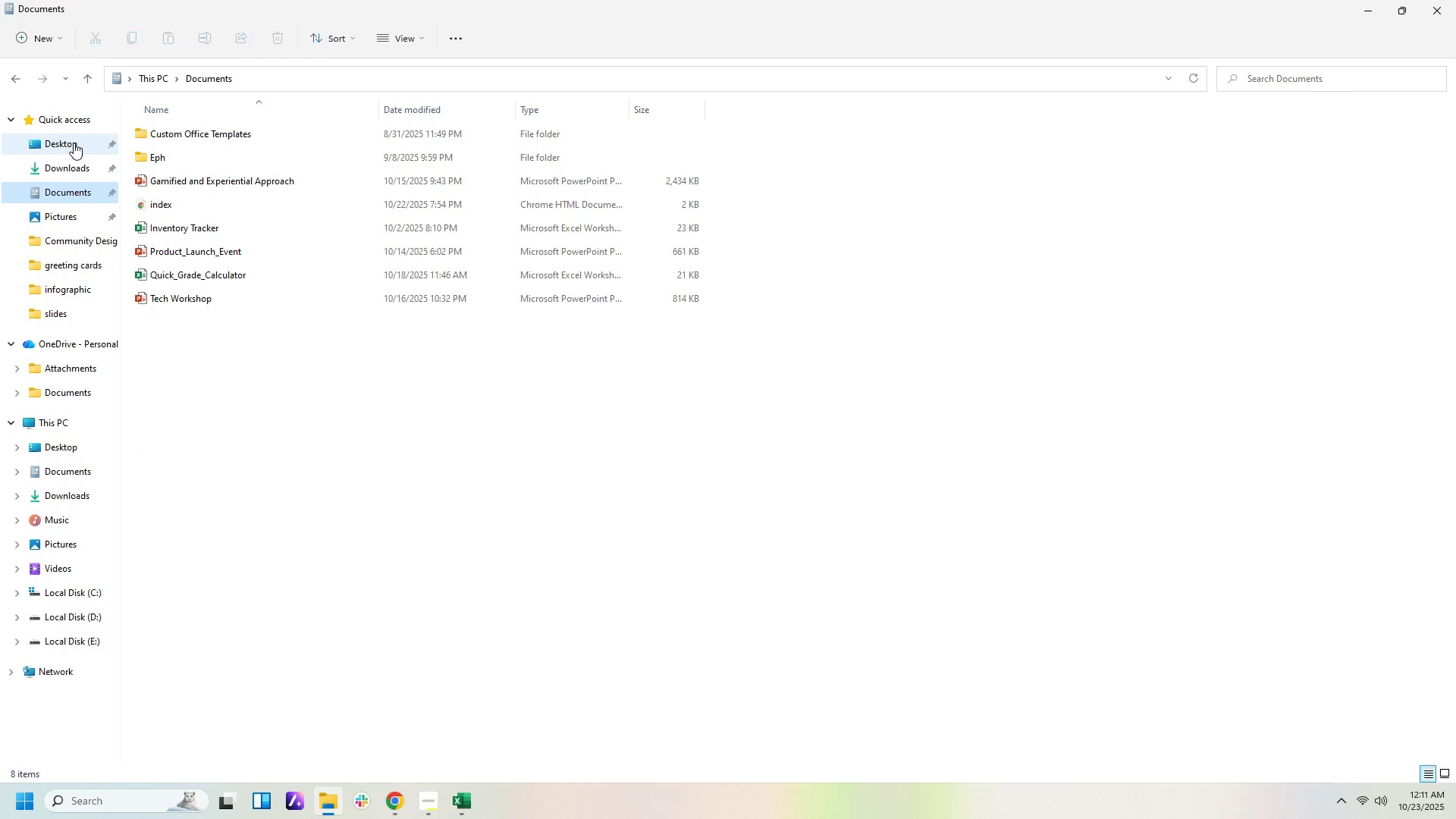 
left_click([74, 143])
 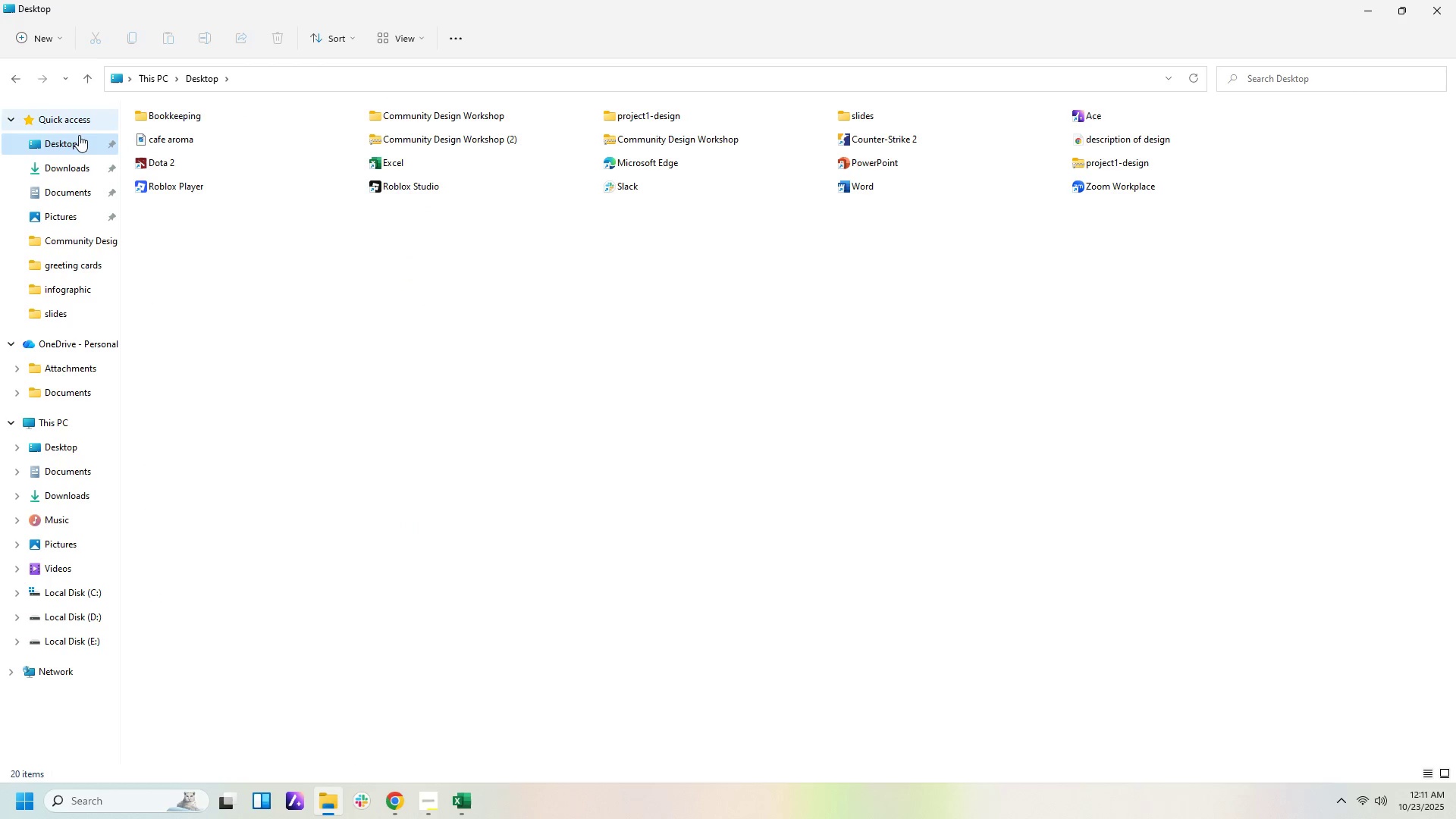 
left_click([73, 115])
 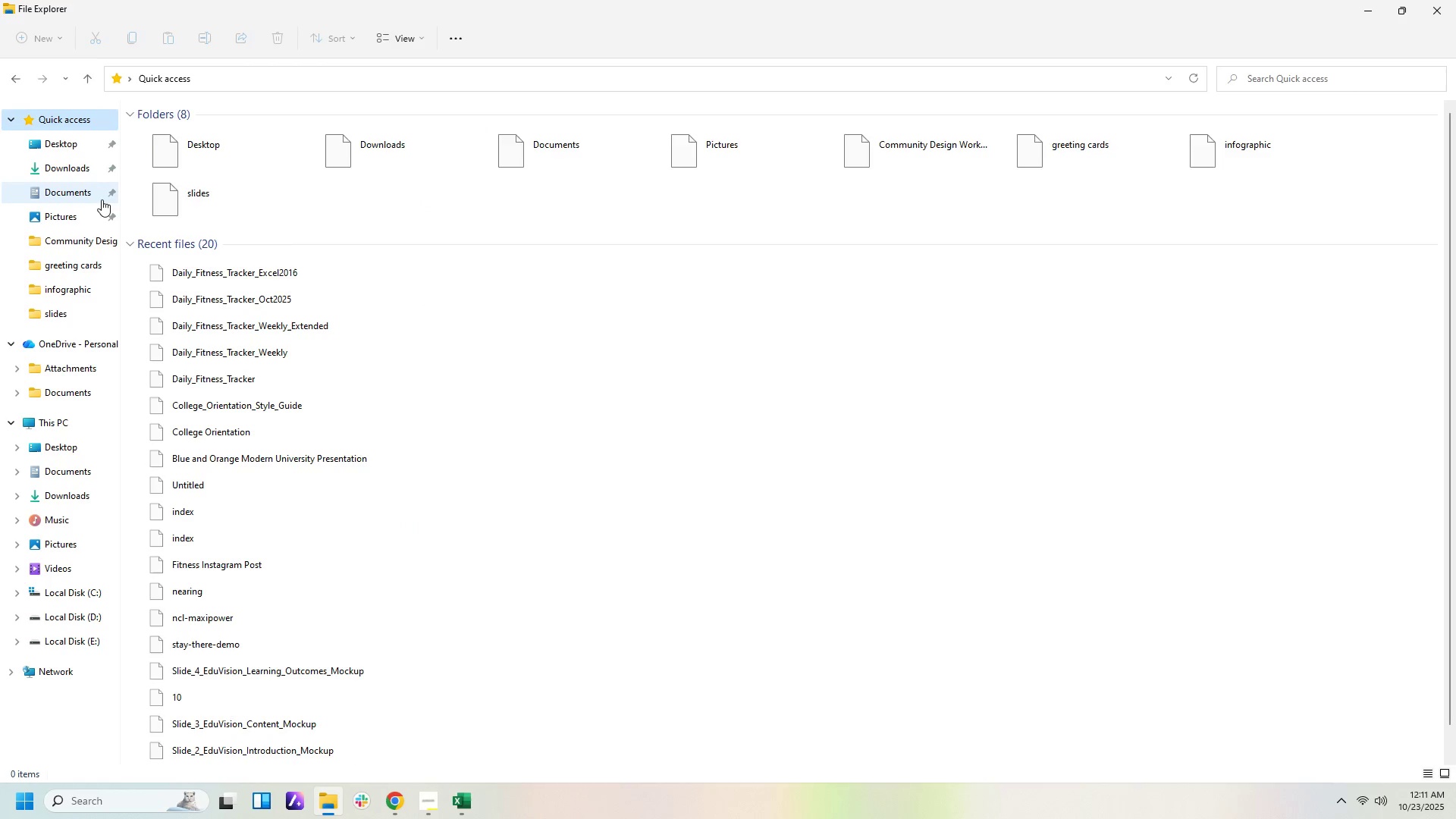 
scroll: coordinate [101, 198], scroll_direction: up, amount: 3.0
 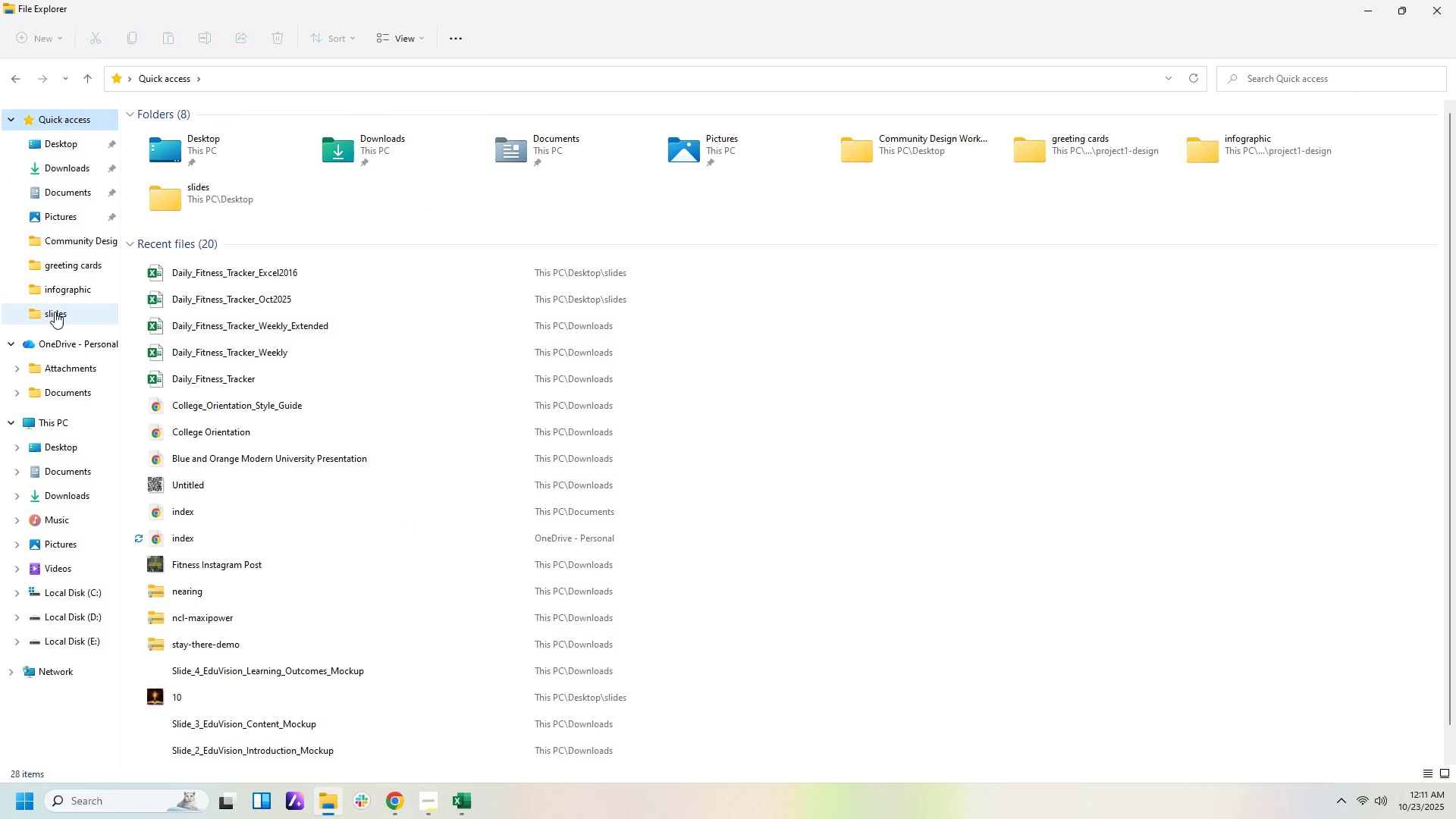 
double_click([55, 313])
 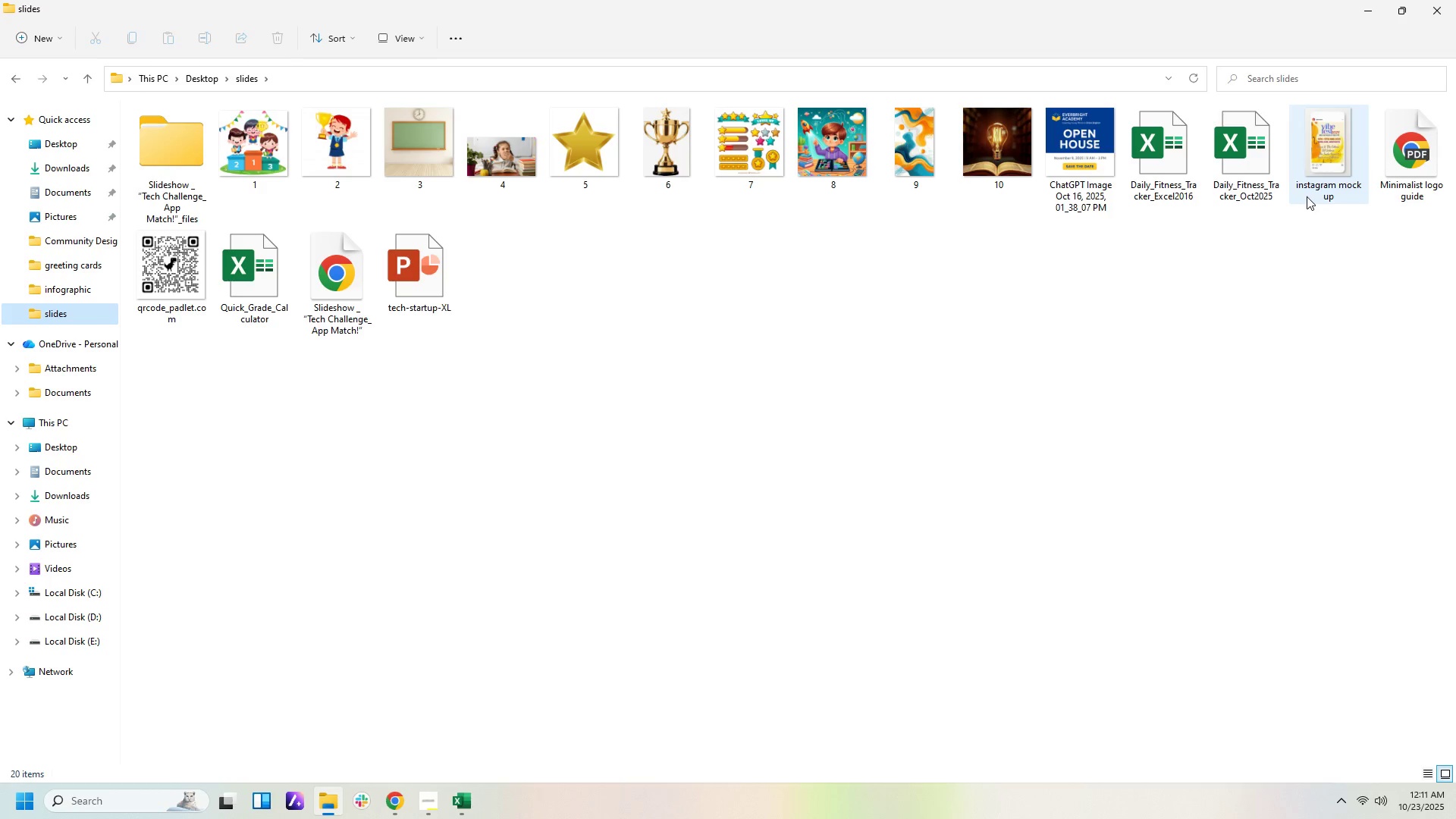 
wait(5.8)
 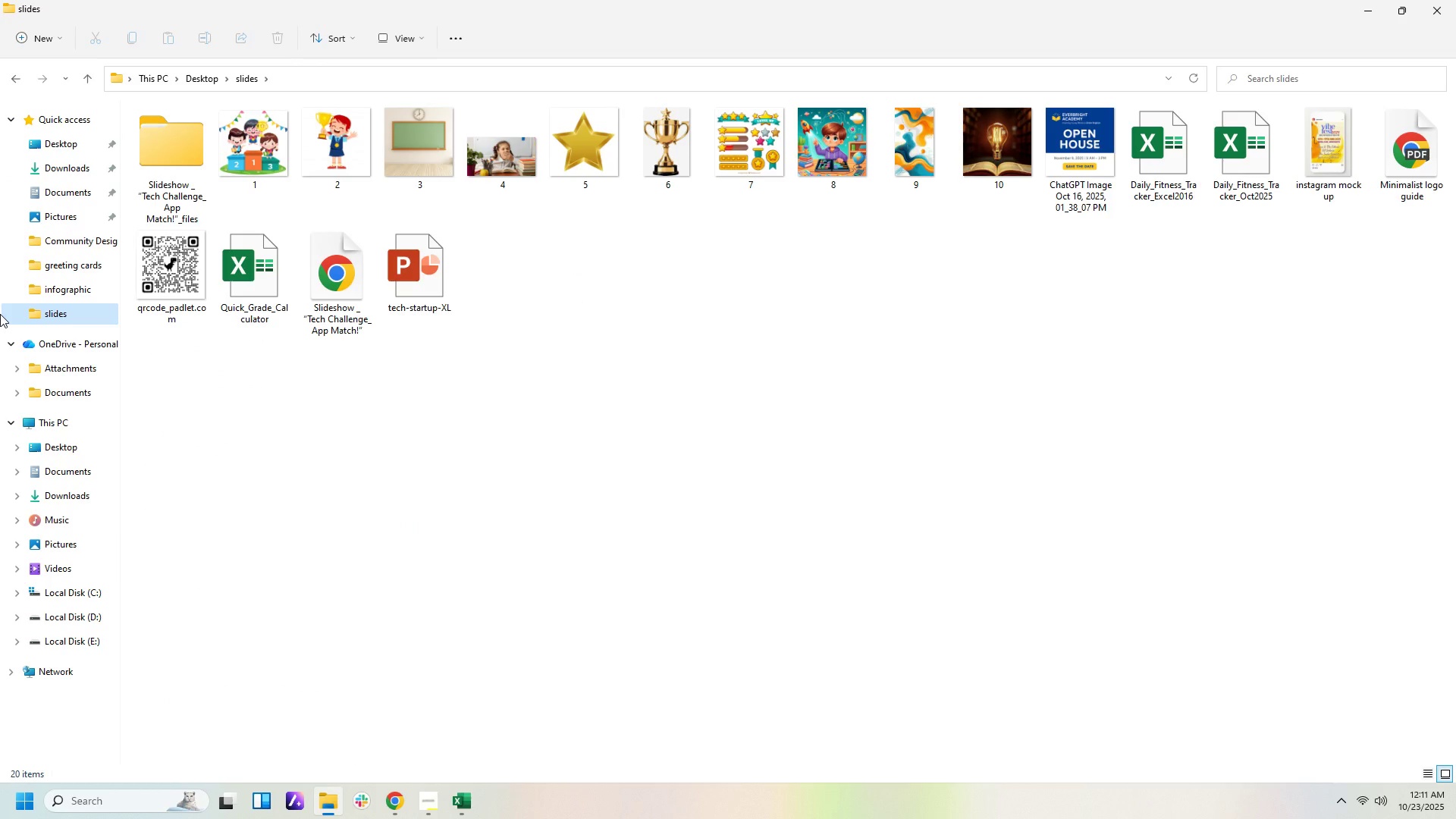 
double_click([1155, 139])
 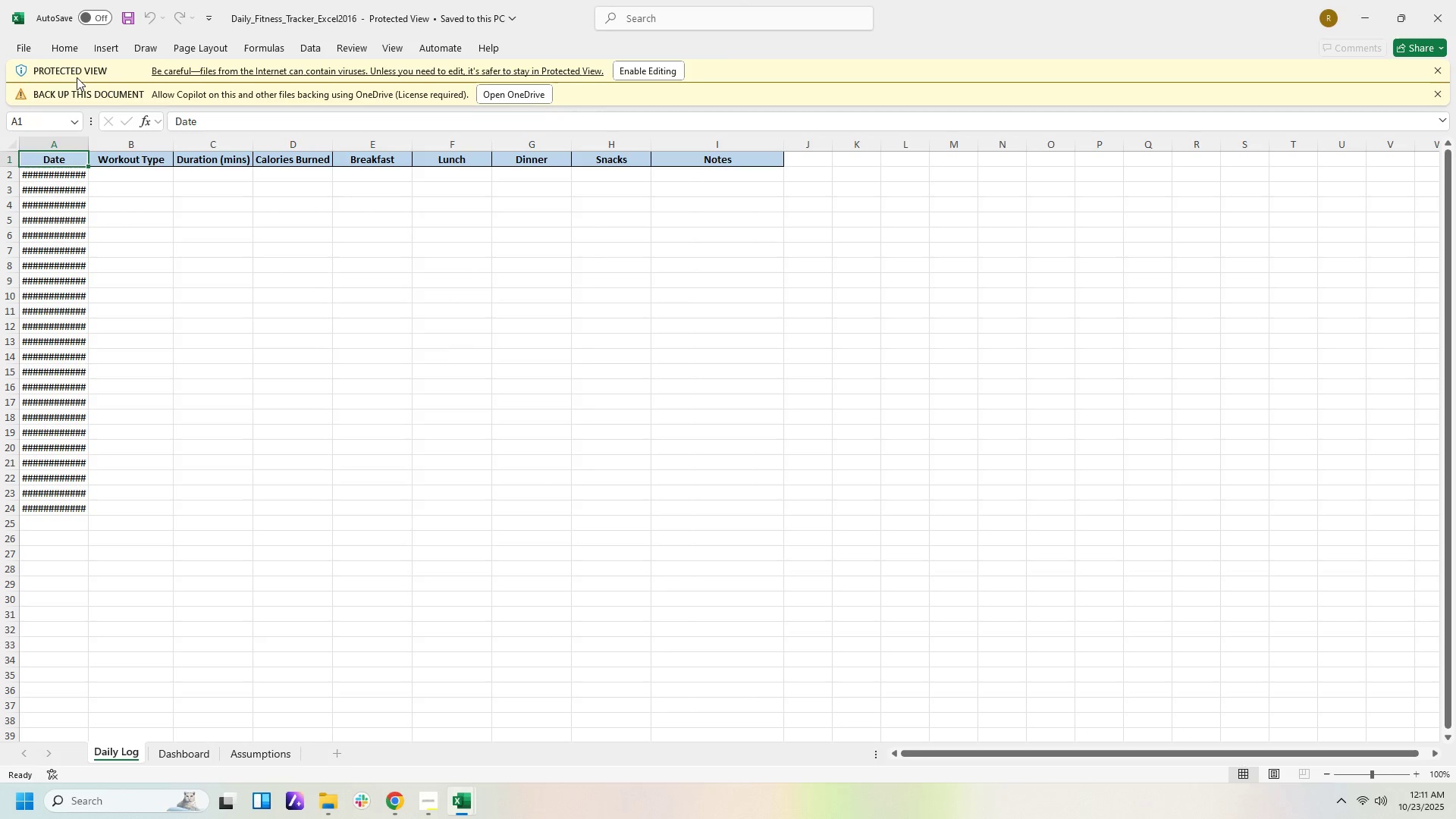 
left_click_drag(start_coordinate=[86, 141], to_coordinate=[99, 141])
 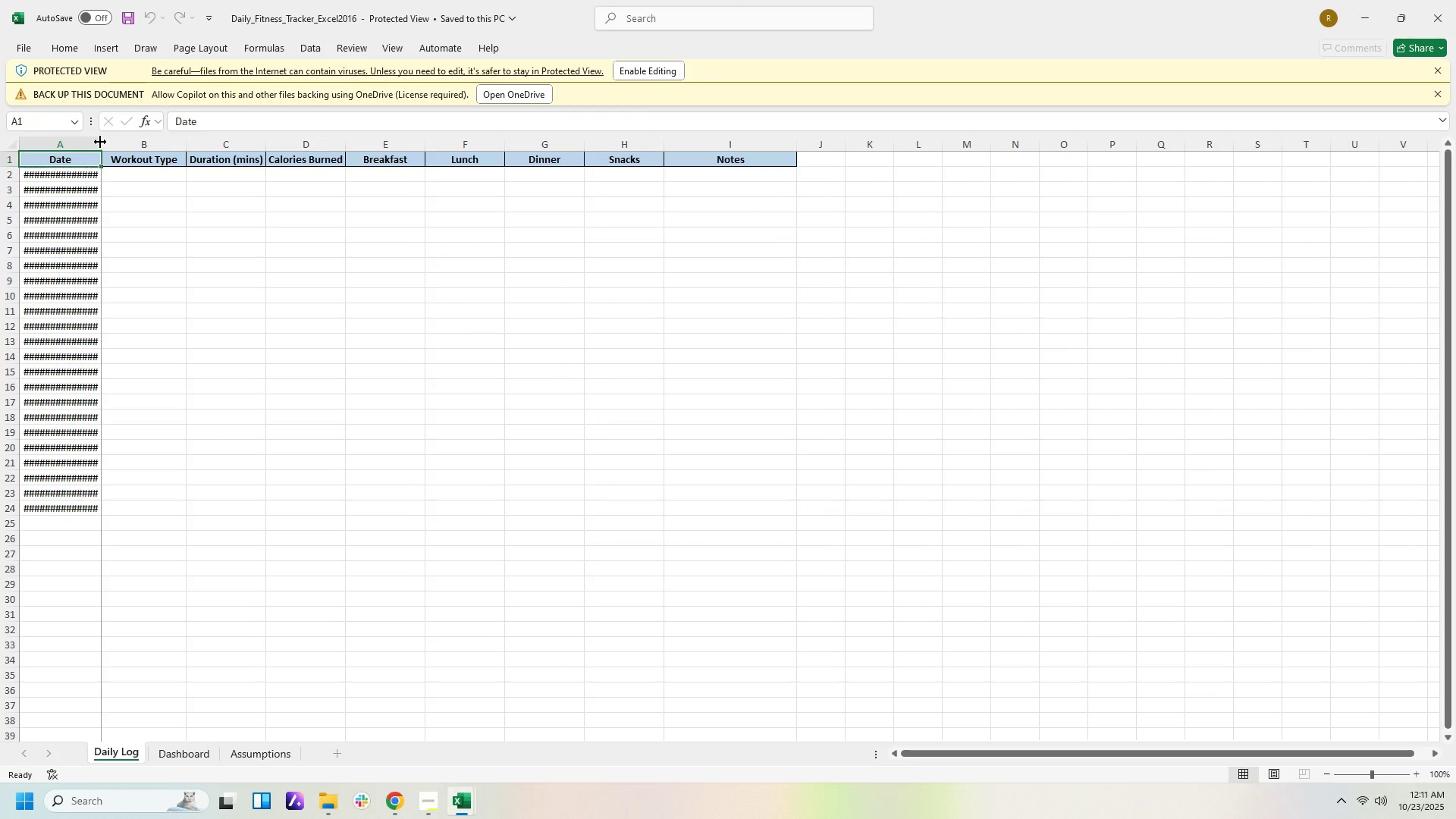 
left_click_drag(start_coordinate=[100, 142], to_coordinate=[113, 143])
 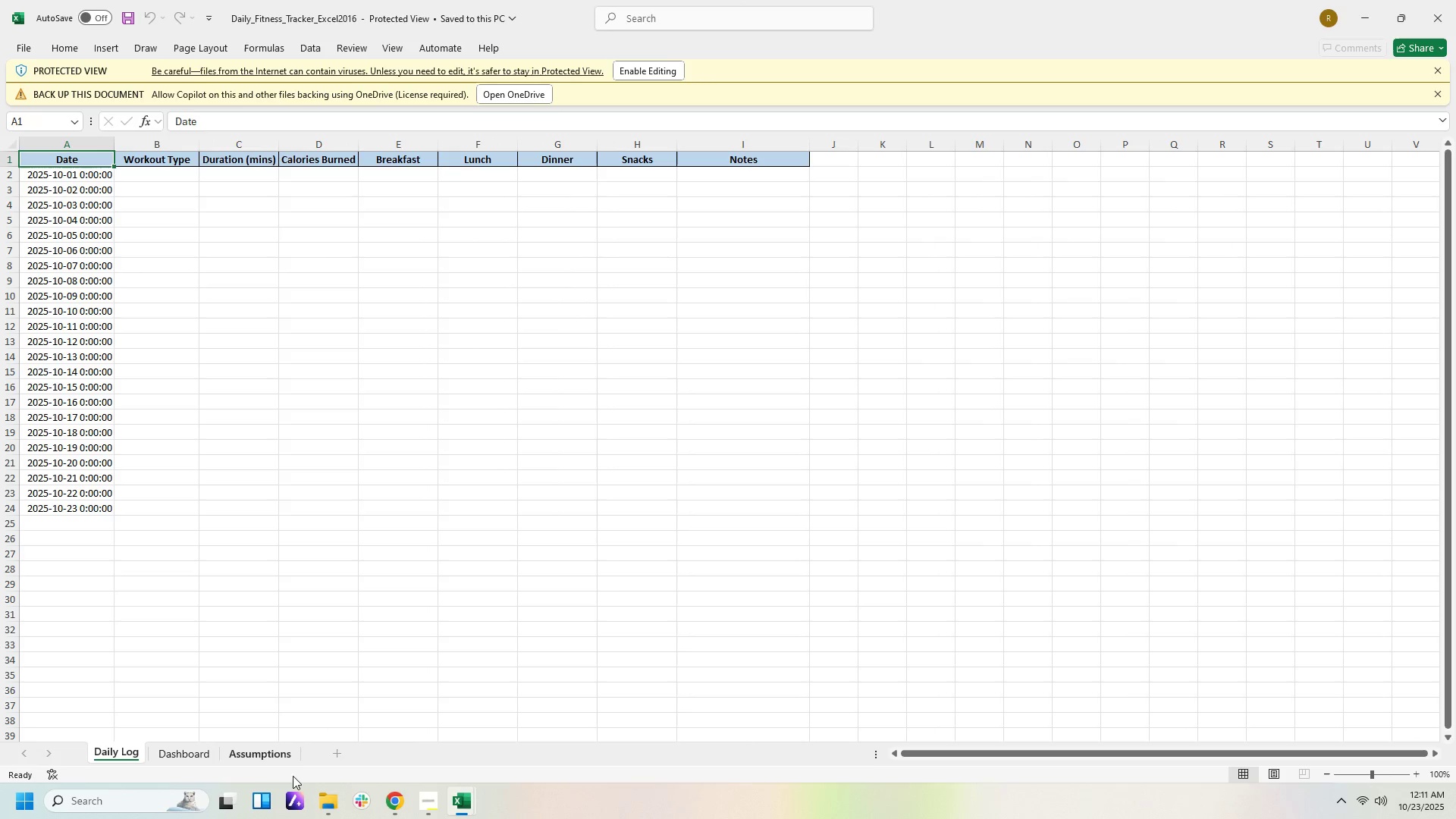 
left_click([278, 763])
 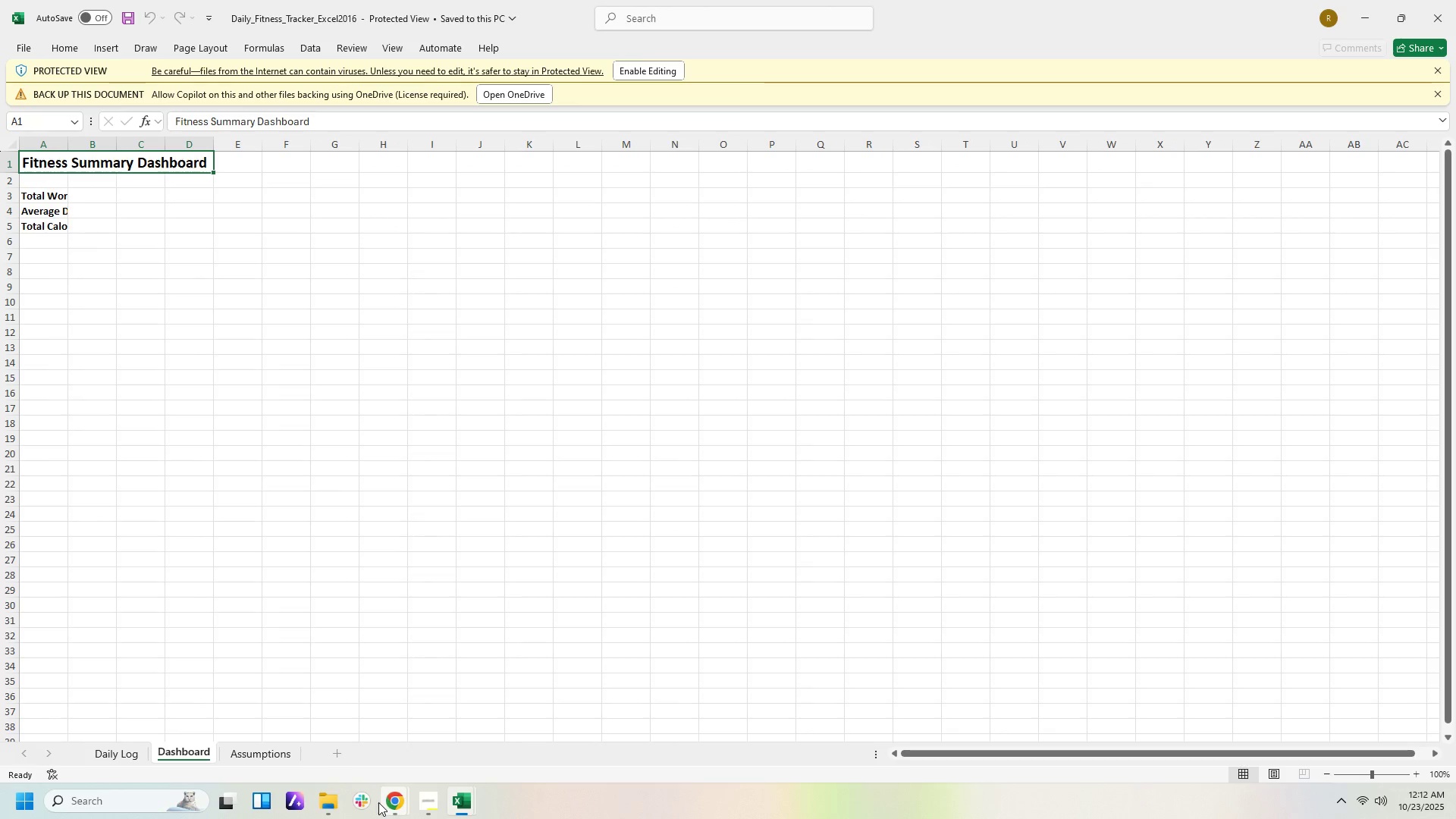 
left_click([388, 804])
 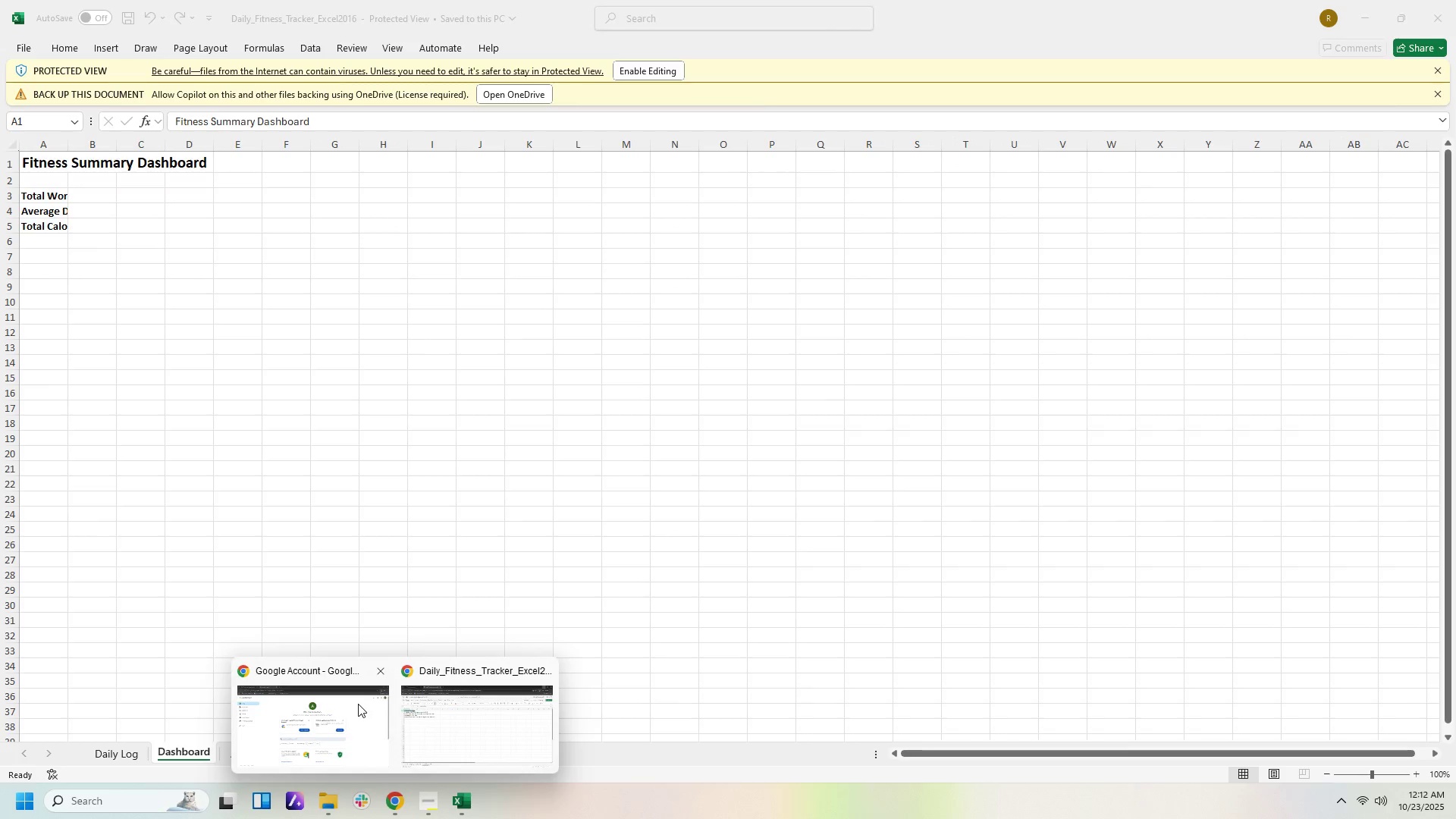 
left_click([358, 704])
 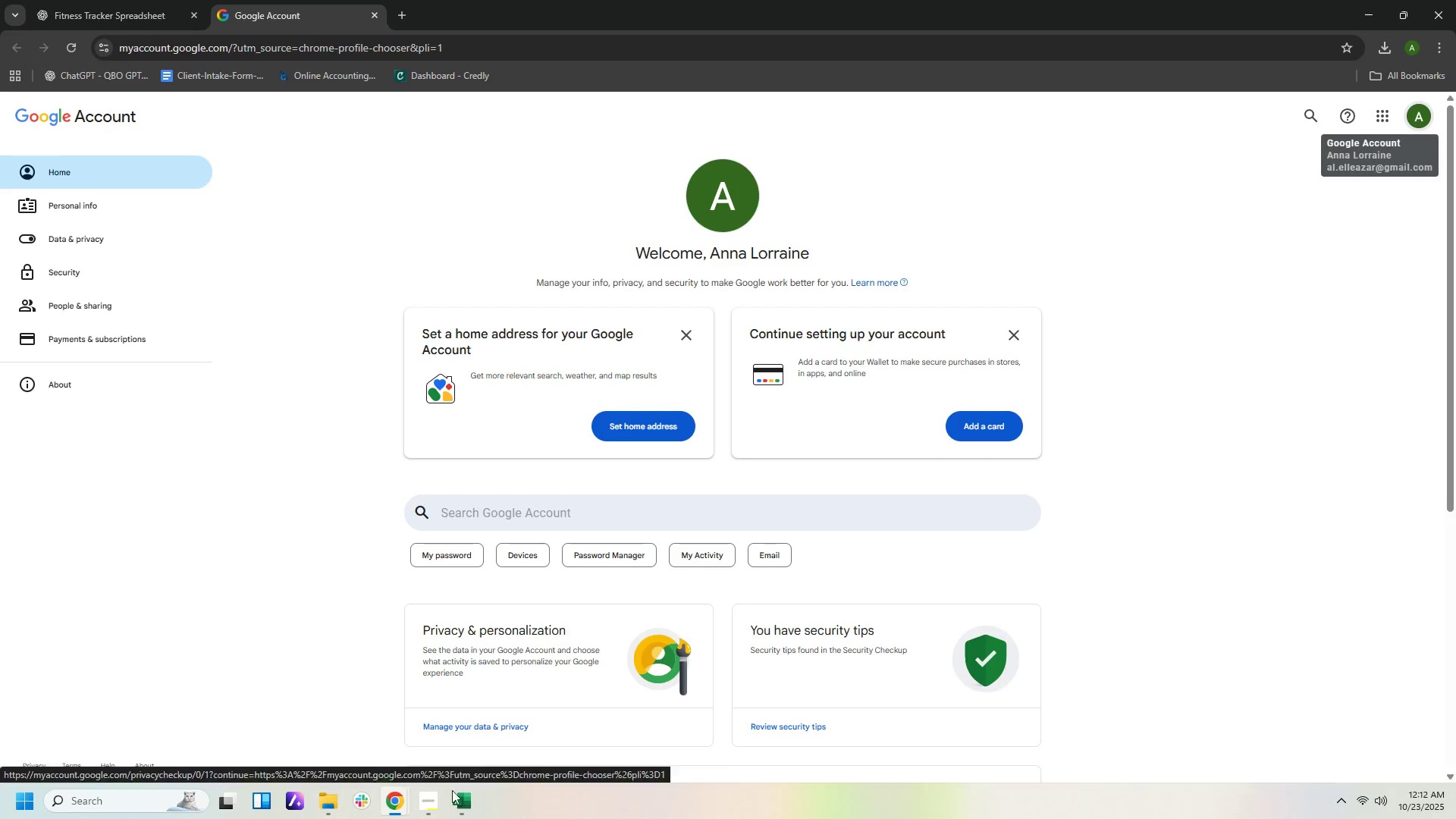 
left_click([461, 803])
 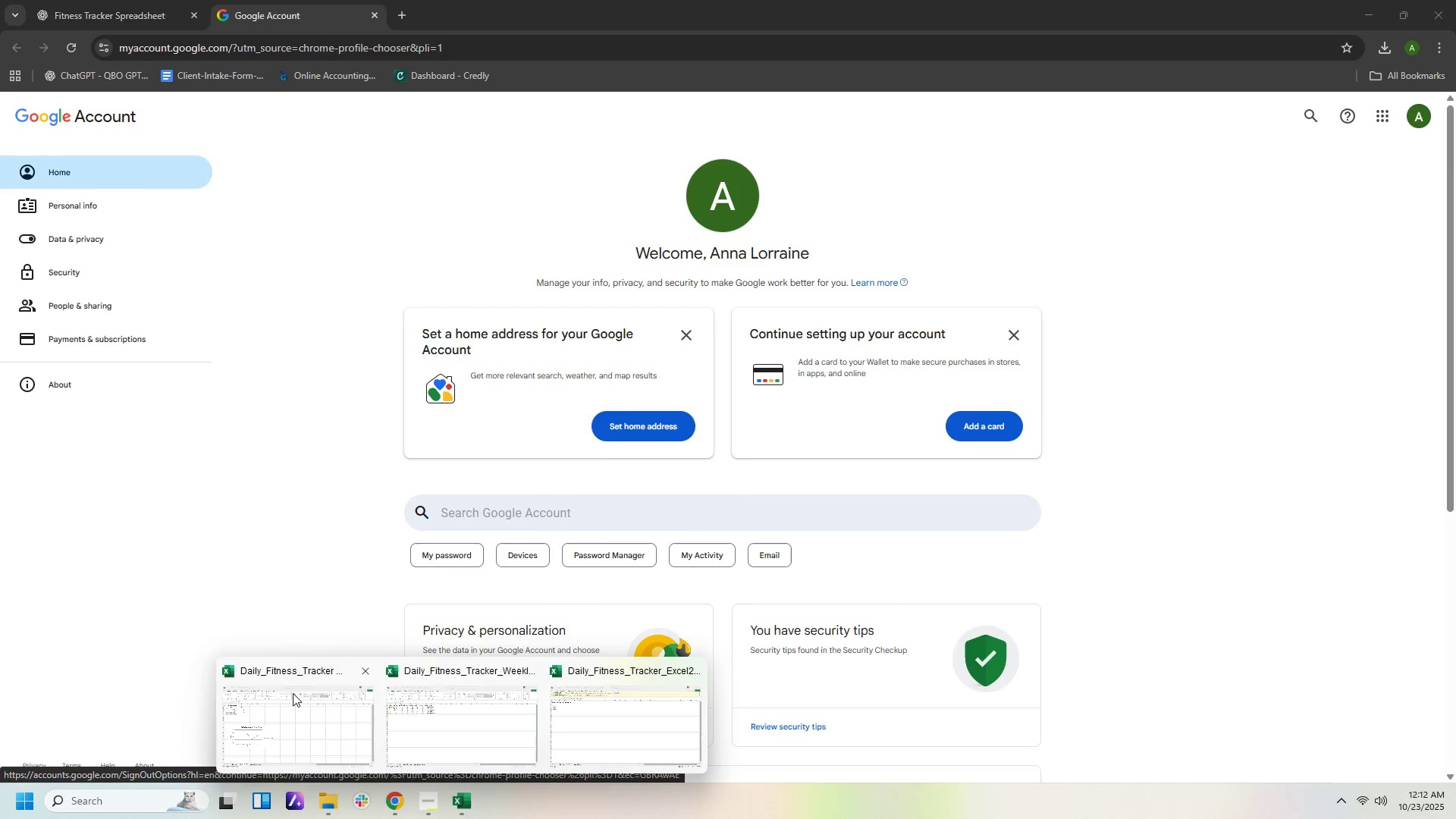 
left_click([293, 693])